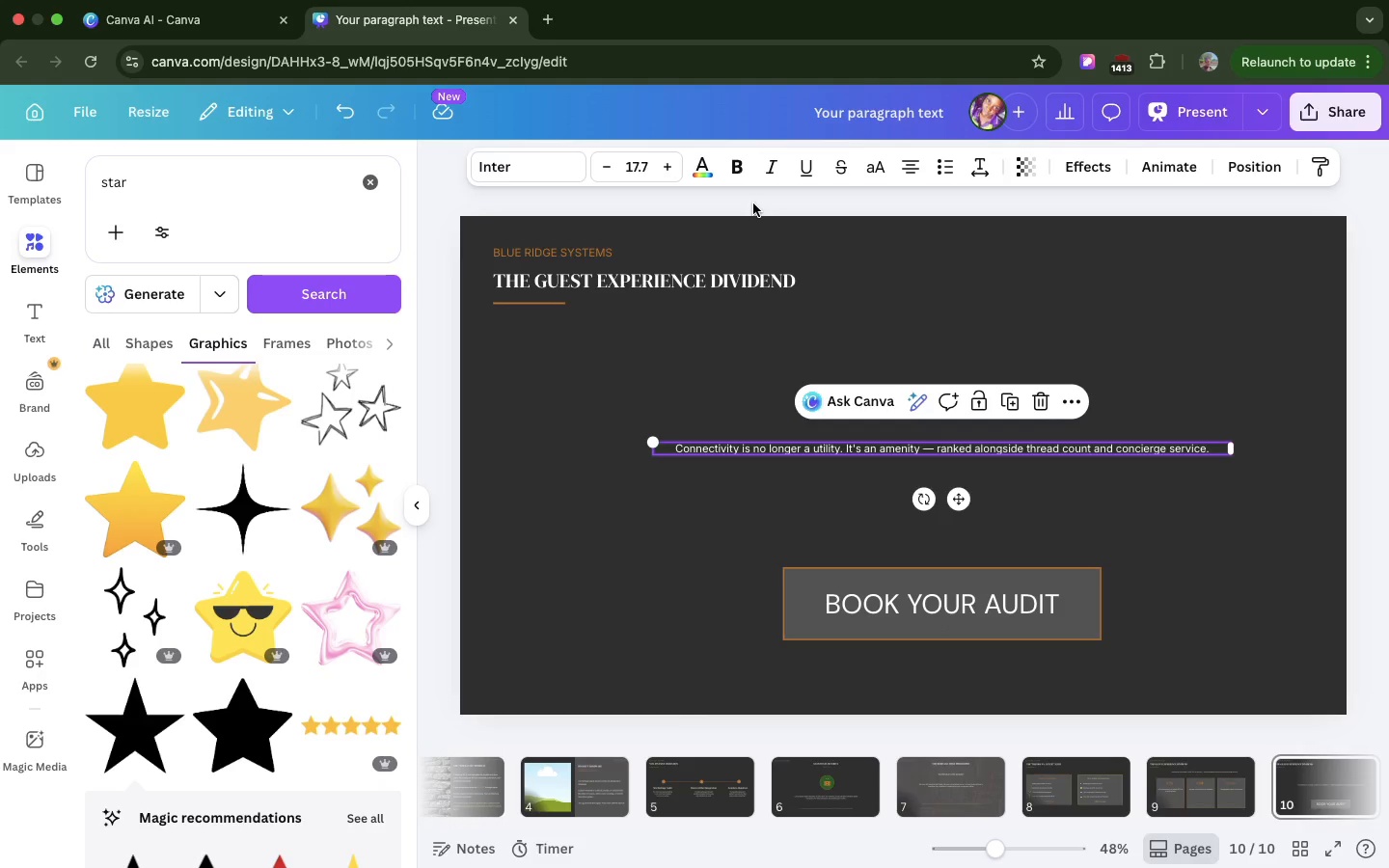 
double_click([729, 442])
 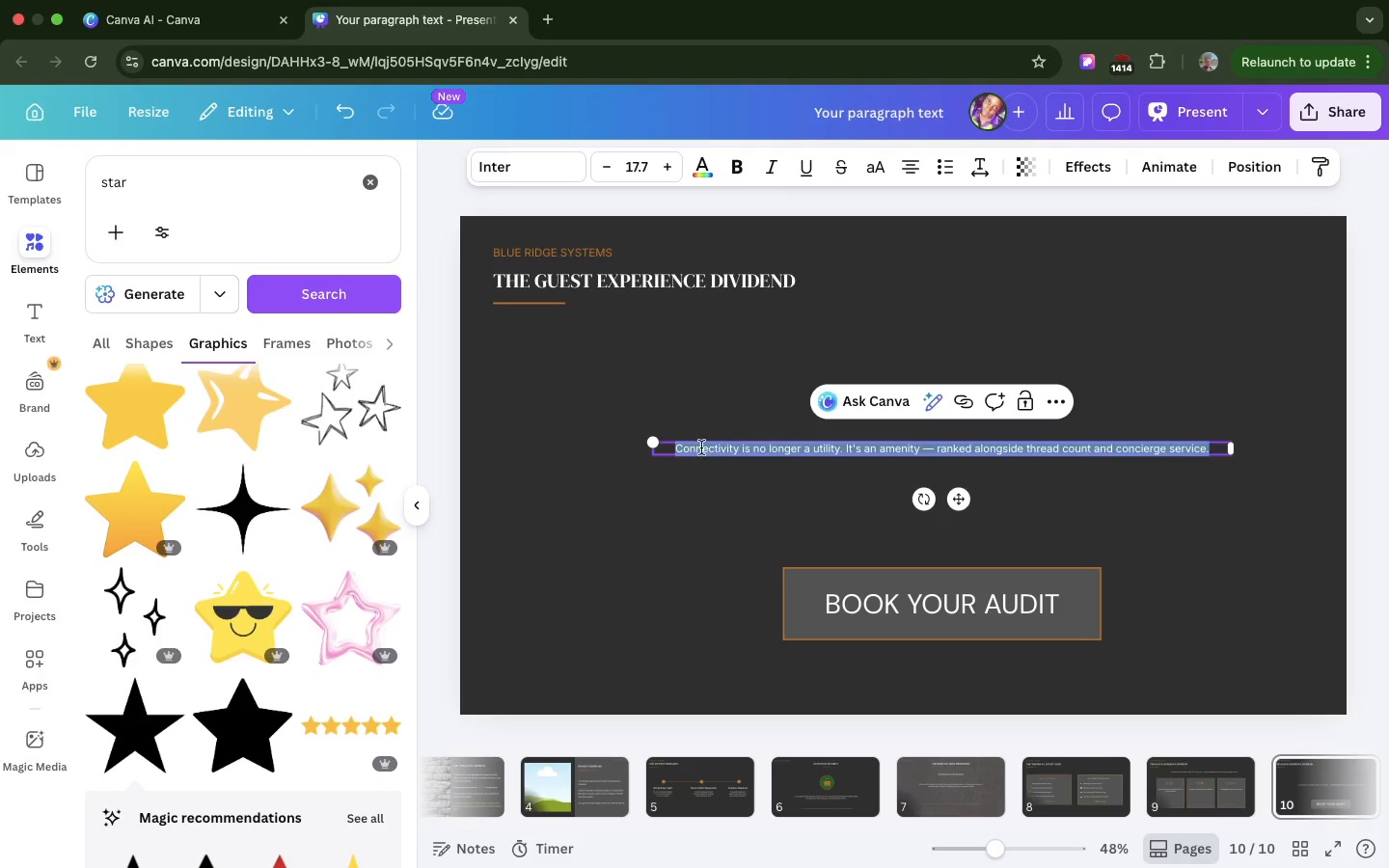 
hold_key(key=CommandLeft, duration=0.53)
 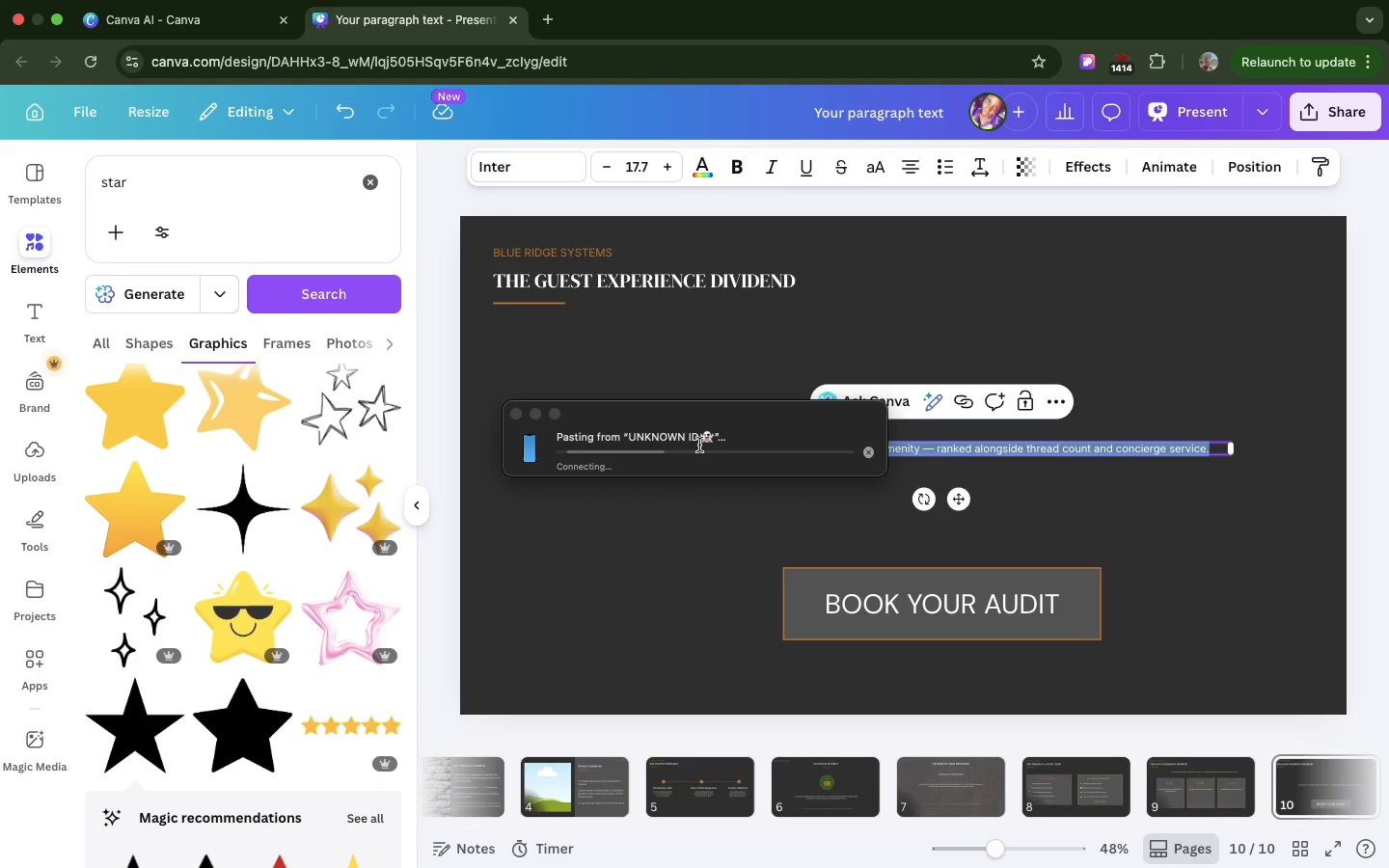 
hold_key(key=V, duration=0.39)
 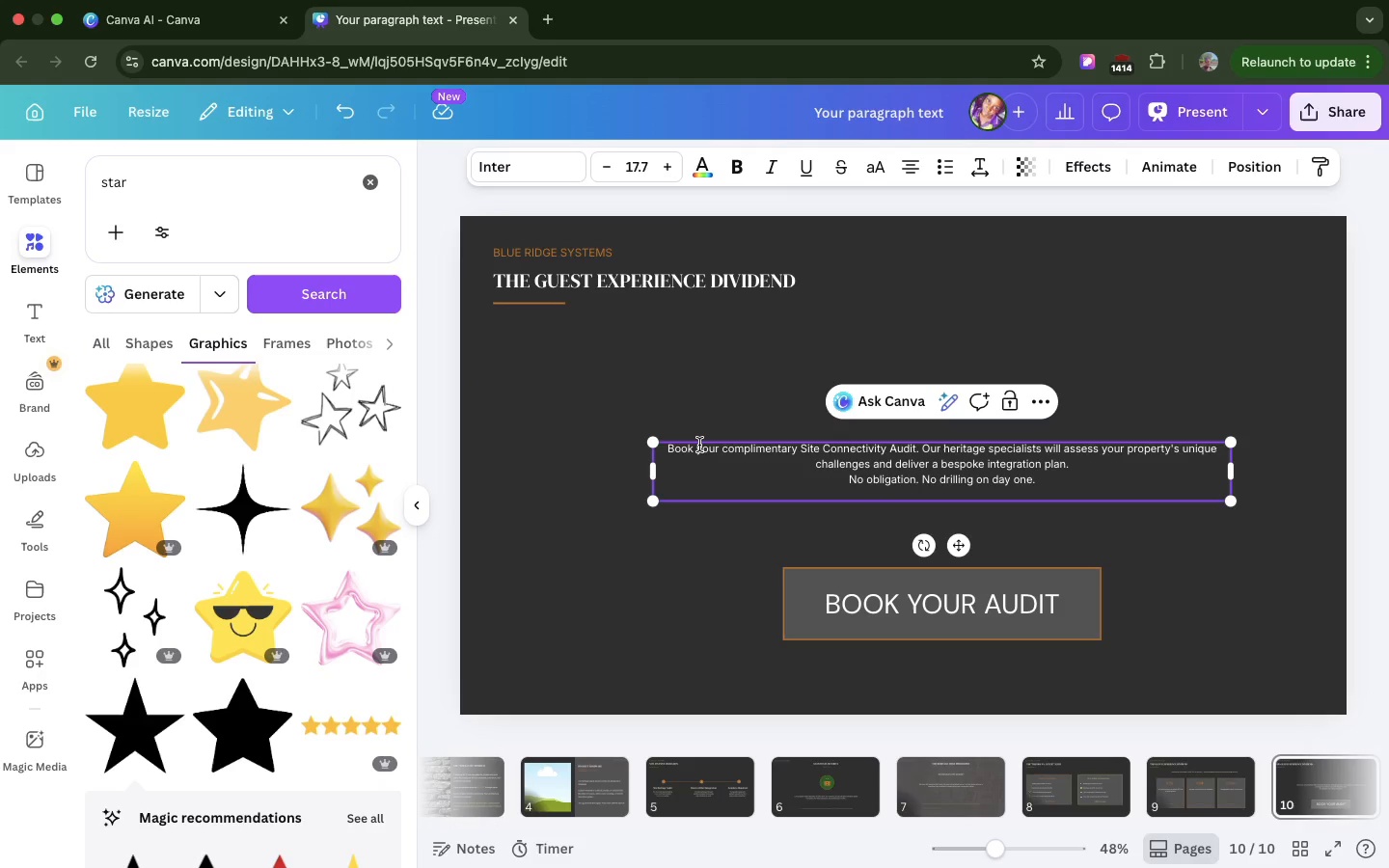 
key(Backspace)
 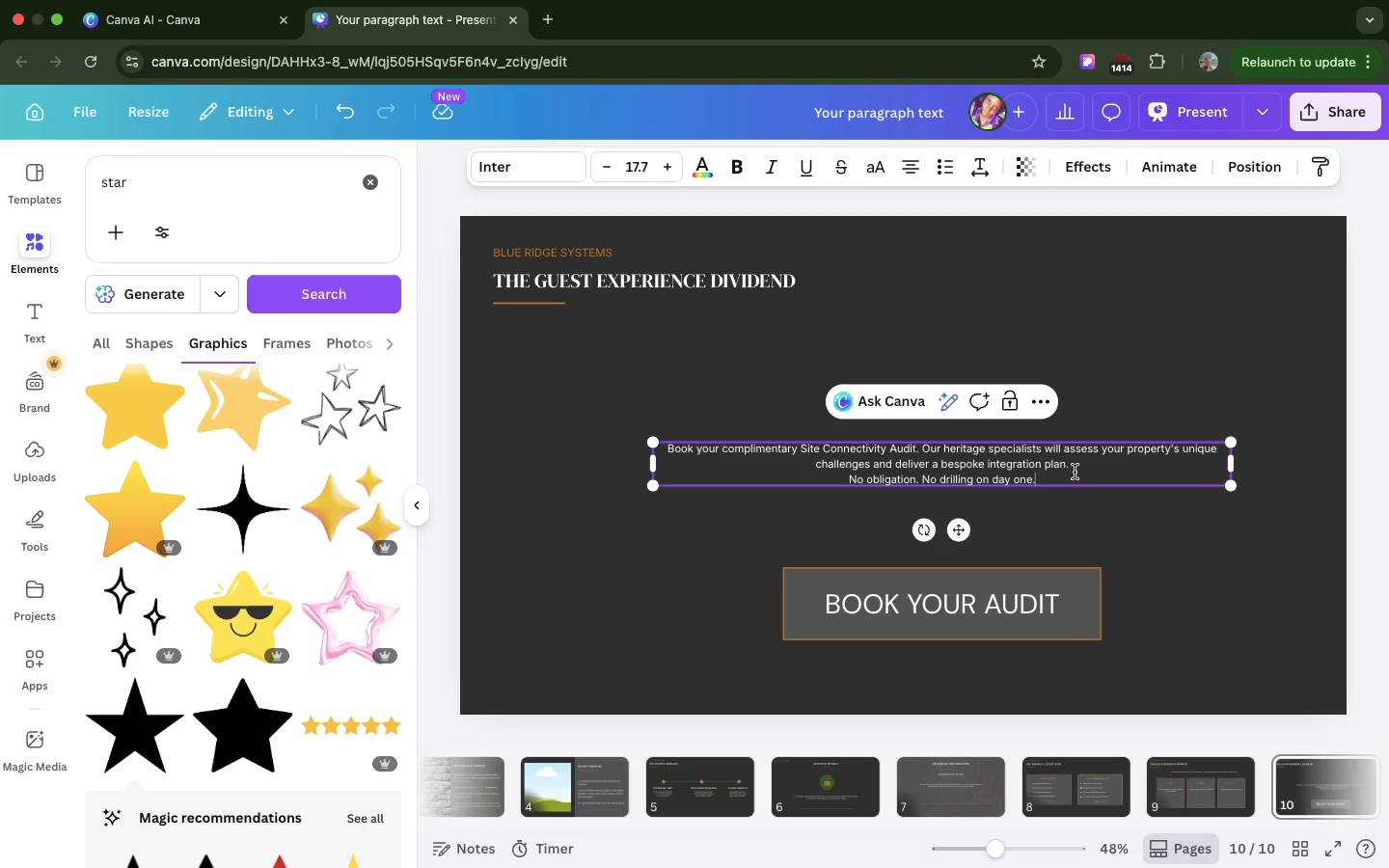 
left_click([1076, 471])
 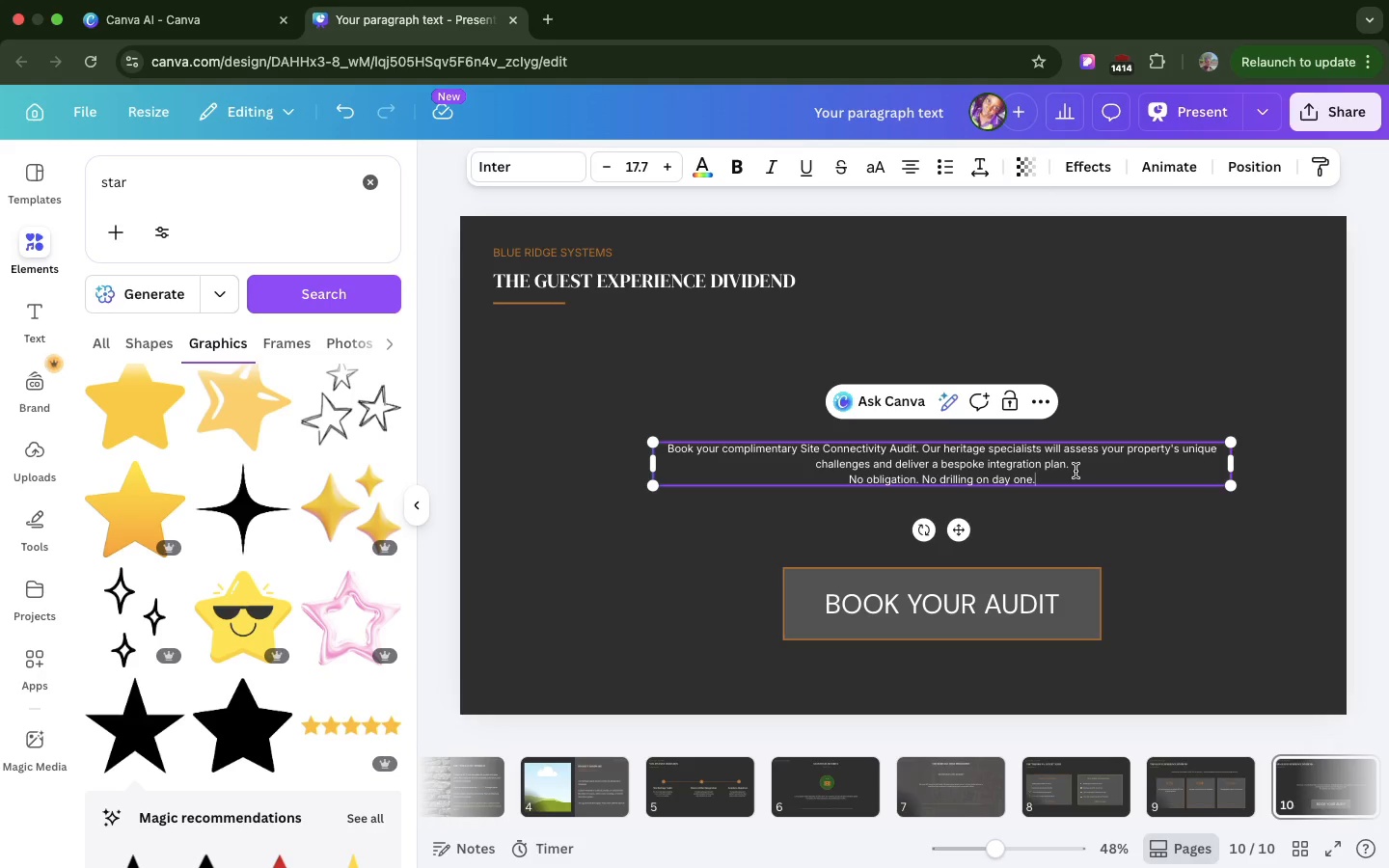 
left_click([1076, 471])
 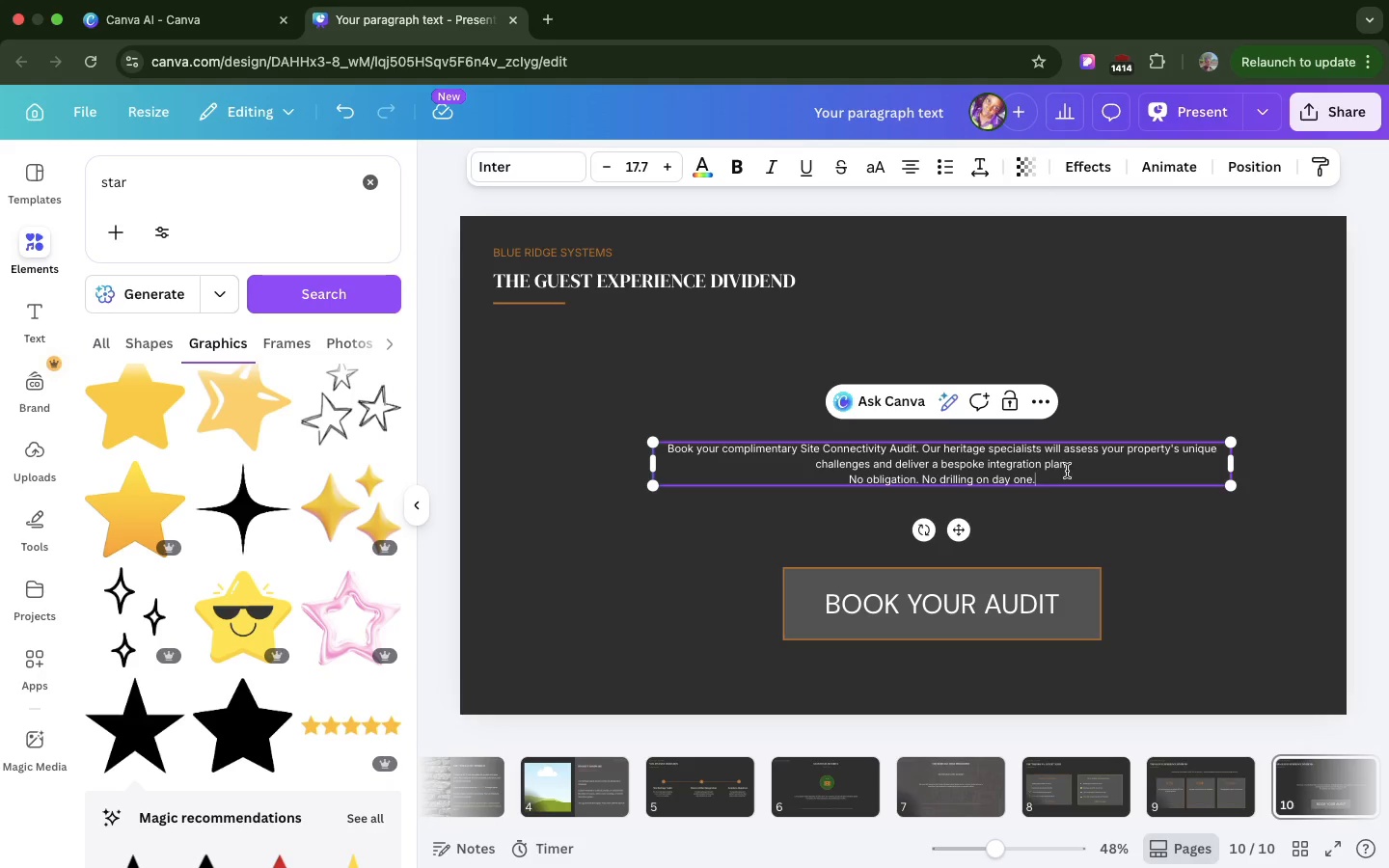 
left_click([1076, 471])
 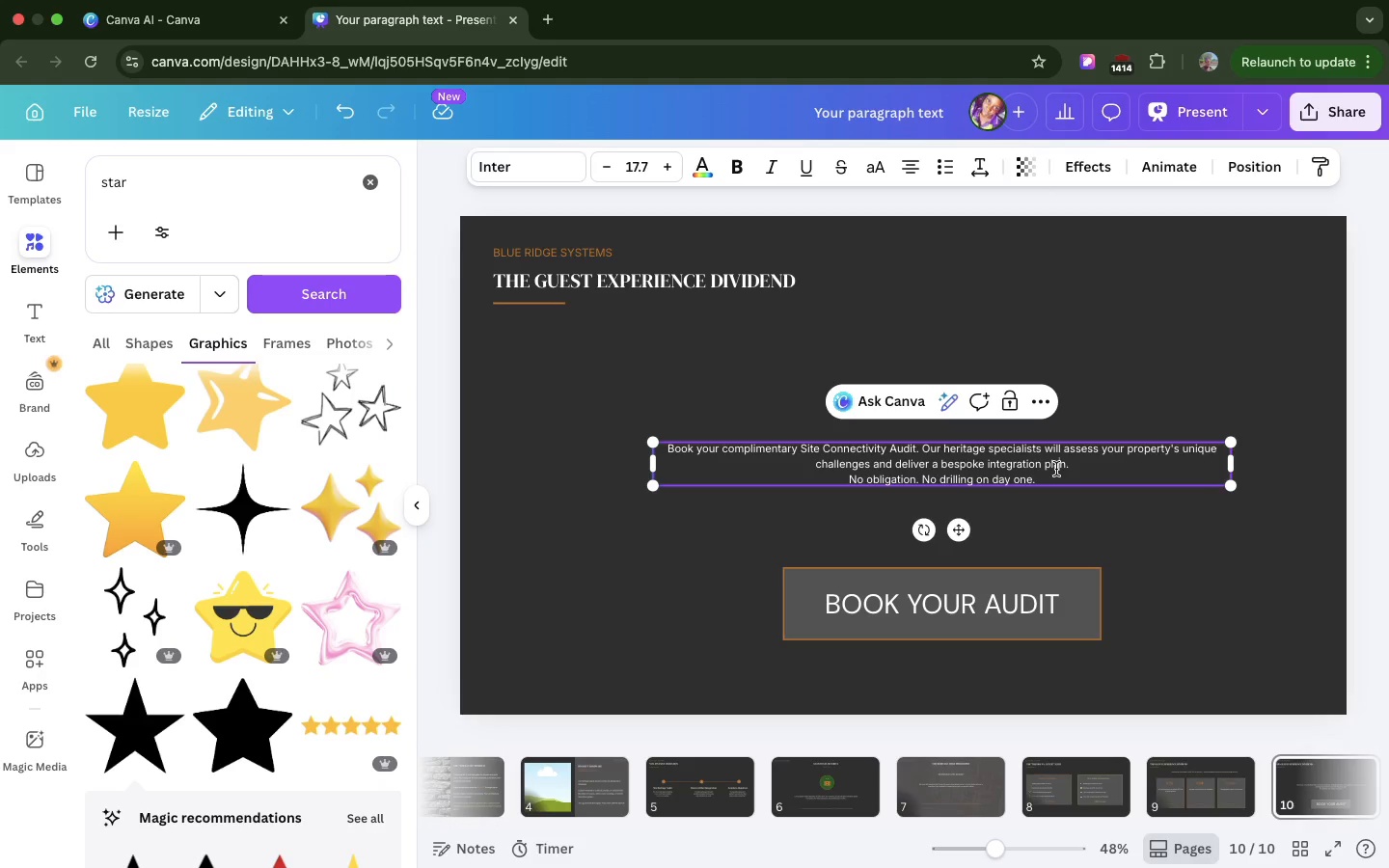 
left_click([1056, 469])
 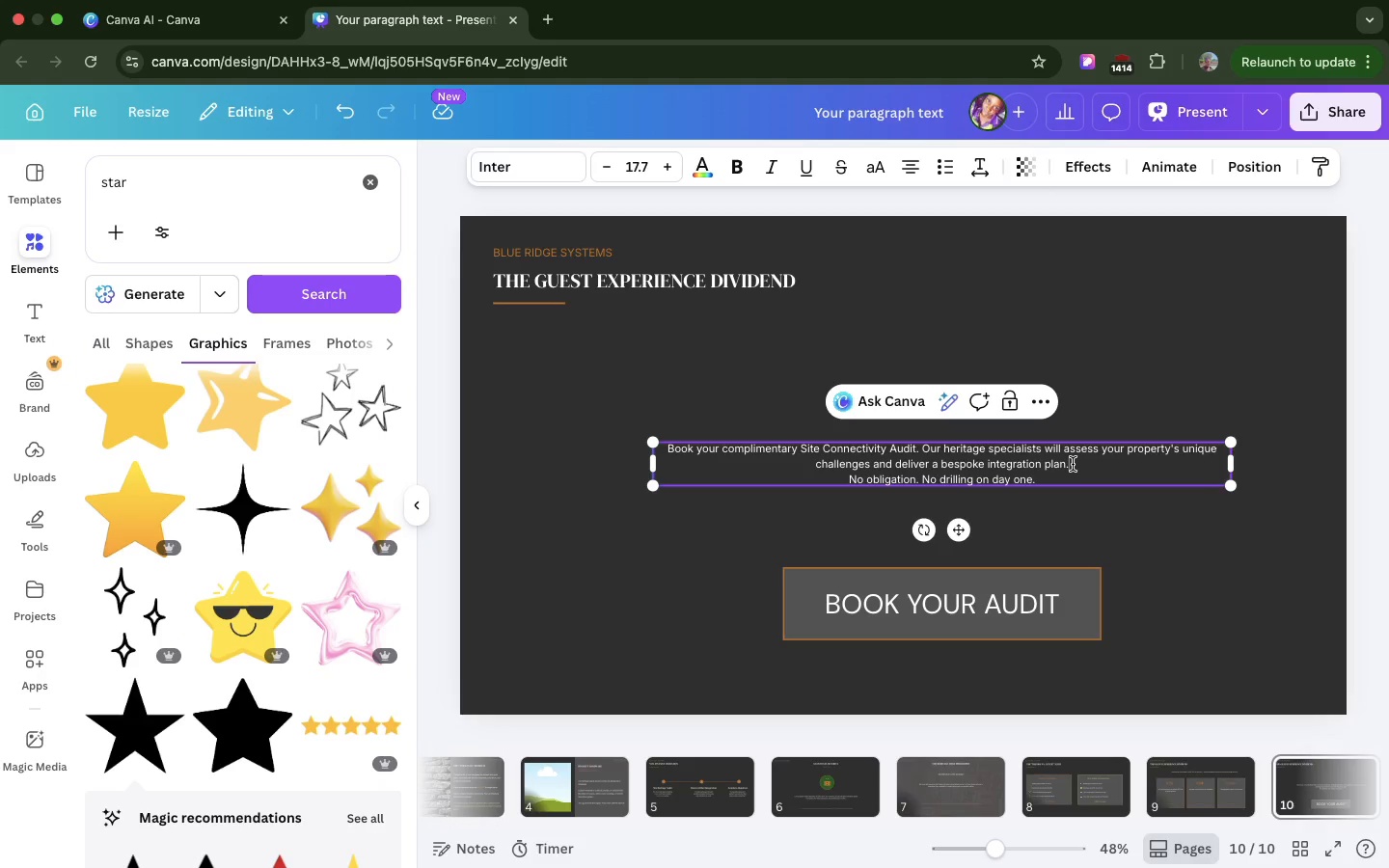 
left_click([1073, 464])
 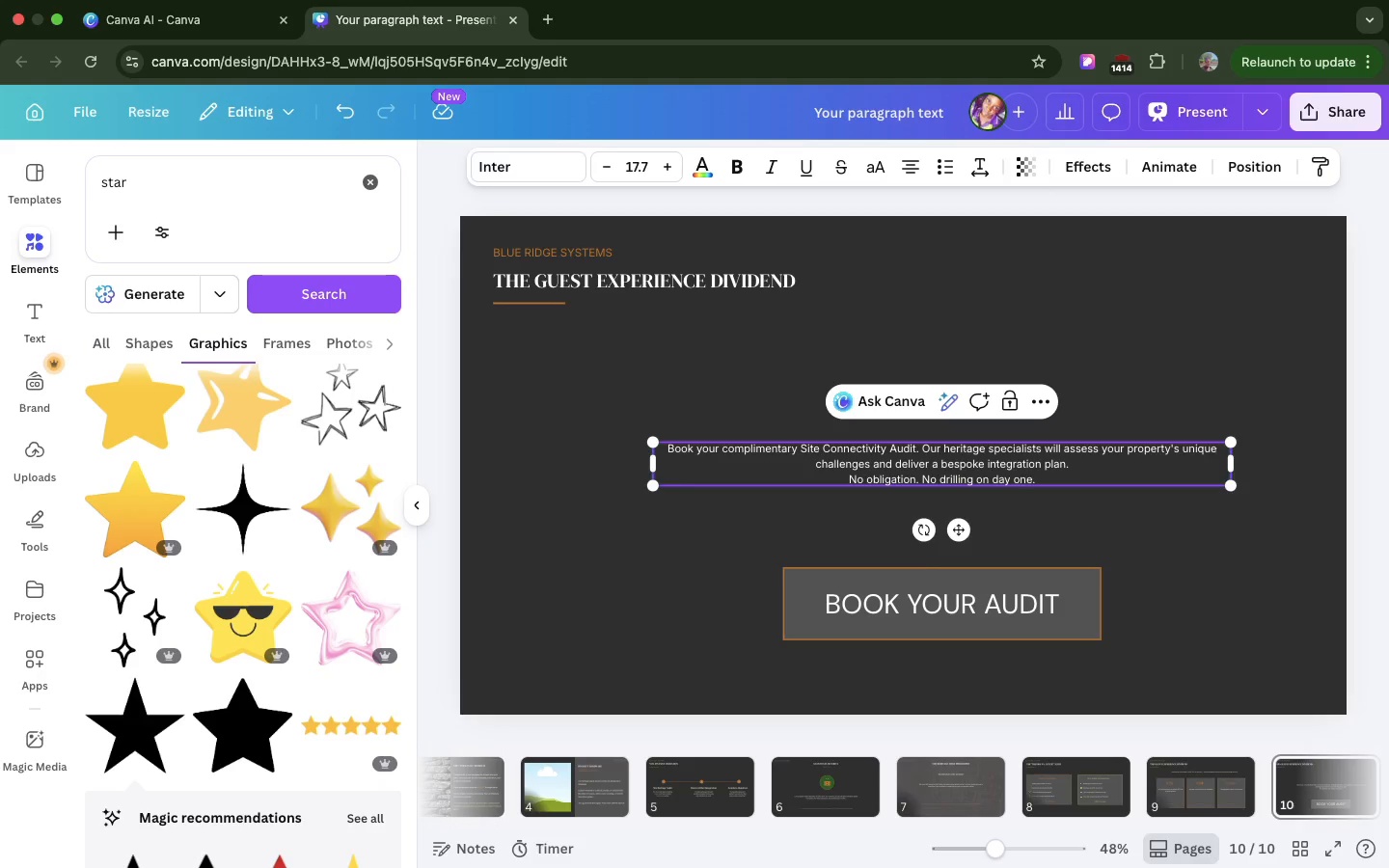 
key(Enter)
 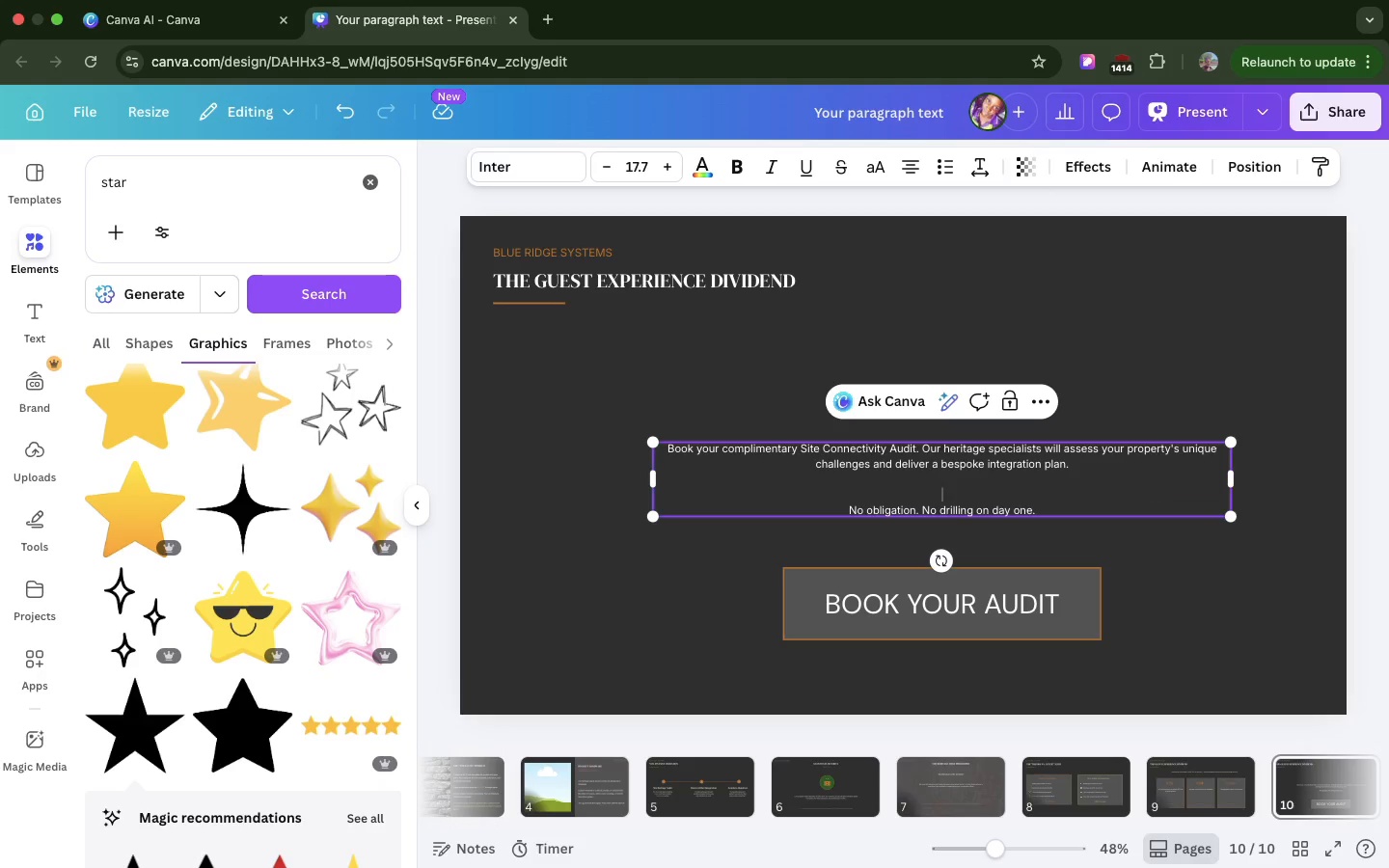 
key(Enter)
 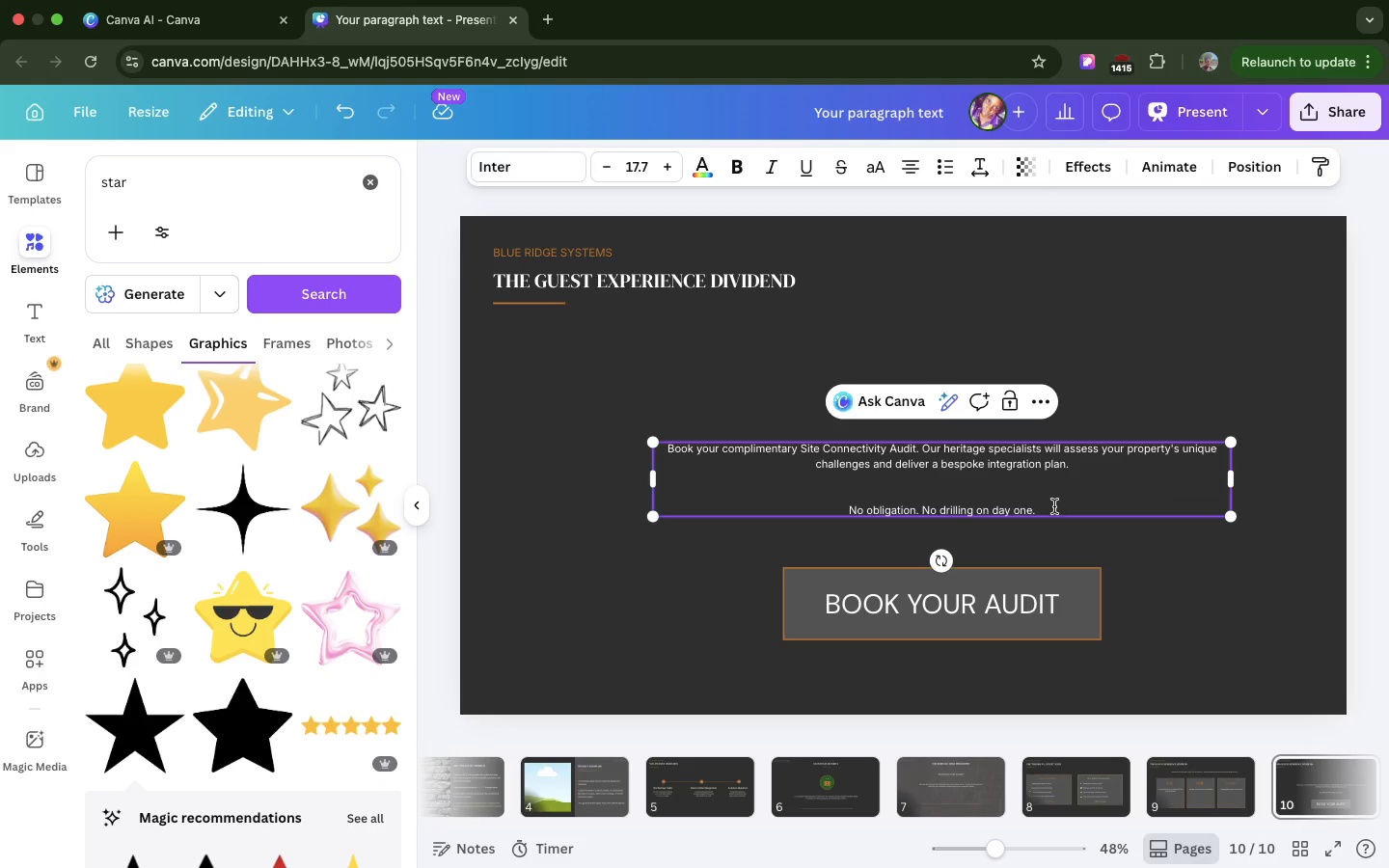 
left_click([1054, 506])
 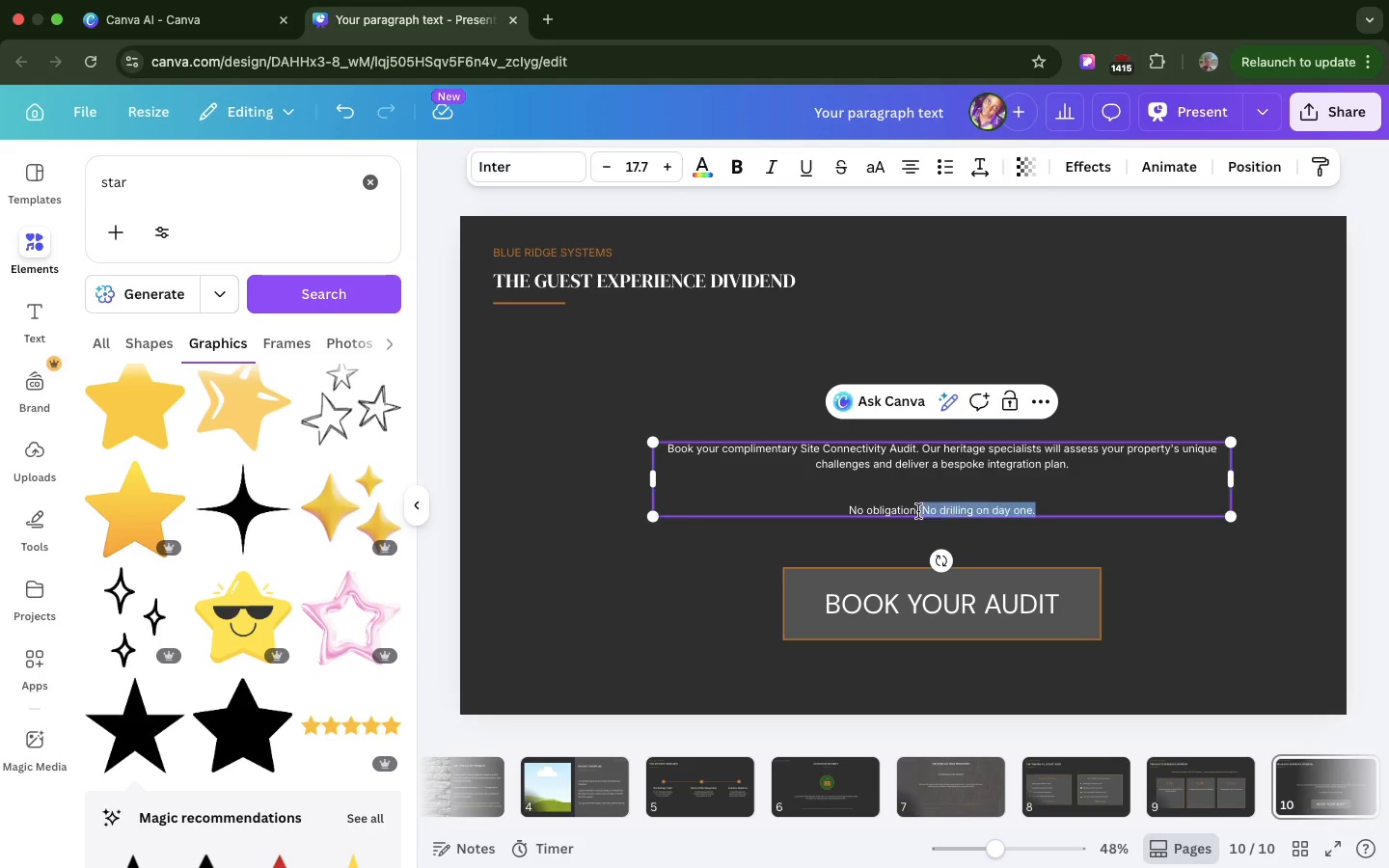 
left_click_drag(start_coordinate=[1054, 506], to_coordinate=[818, 506])
 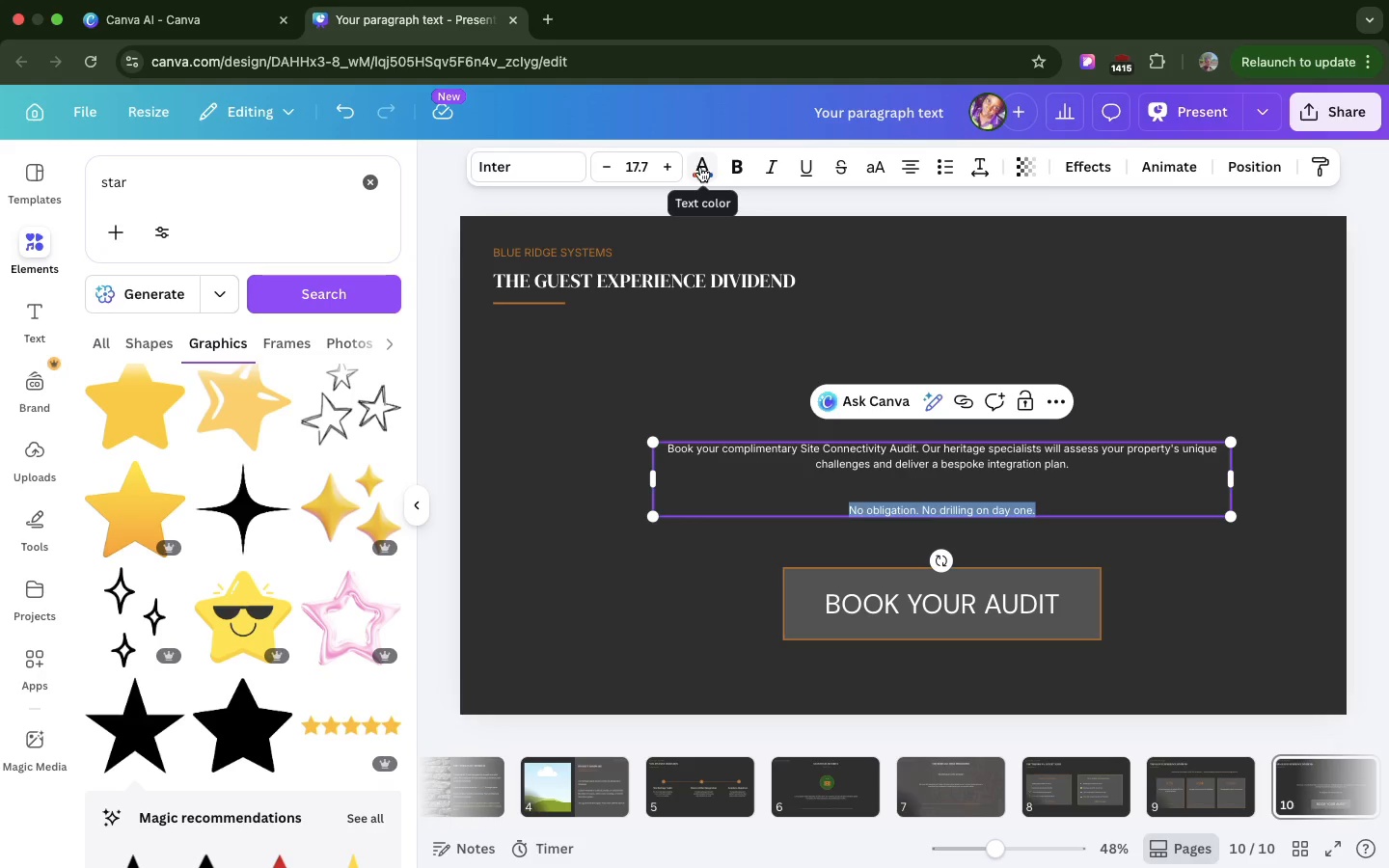 
left_click([700, 167])
 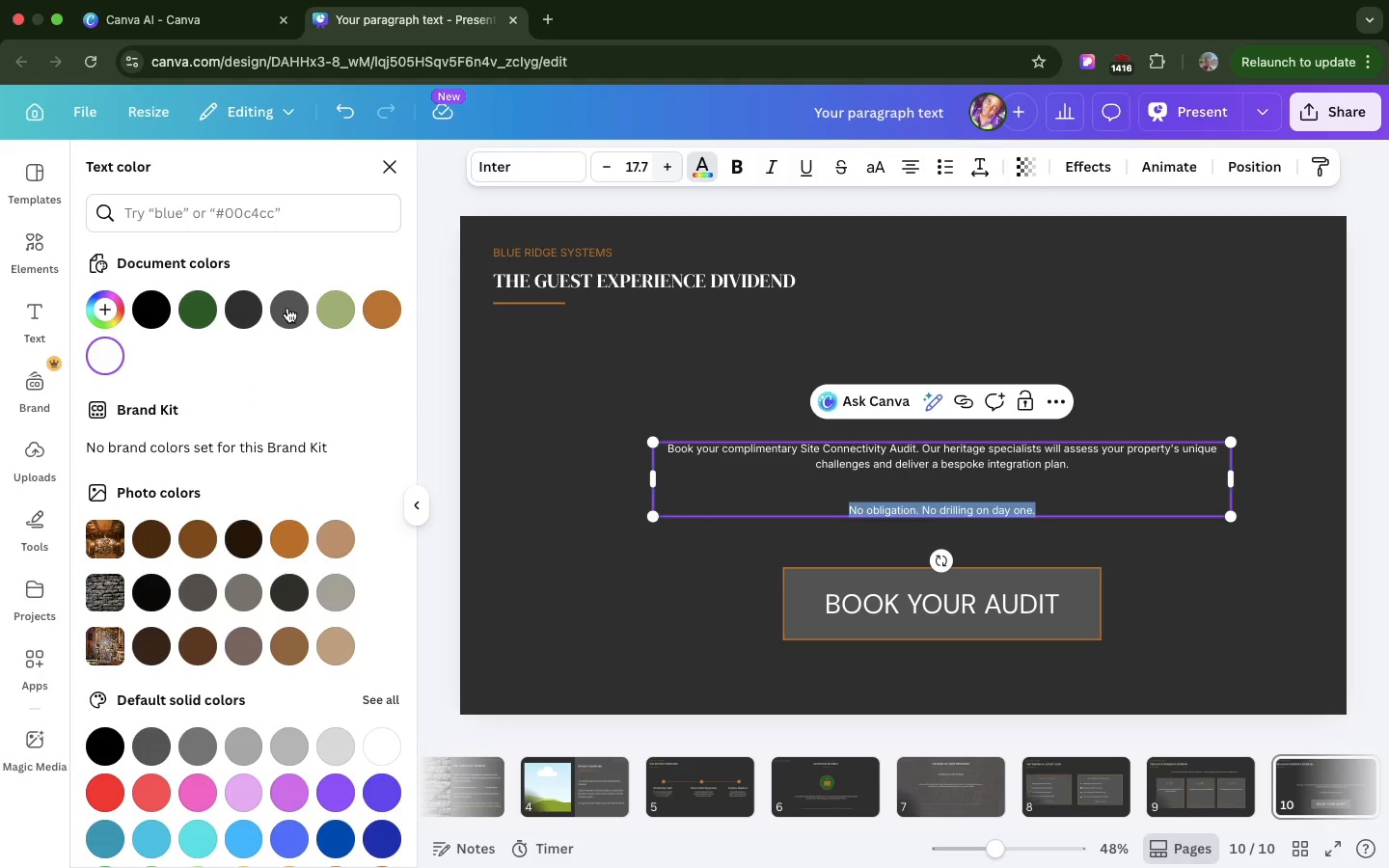 
left_click([287, 308])
 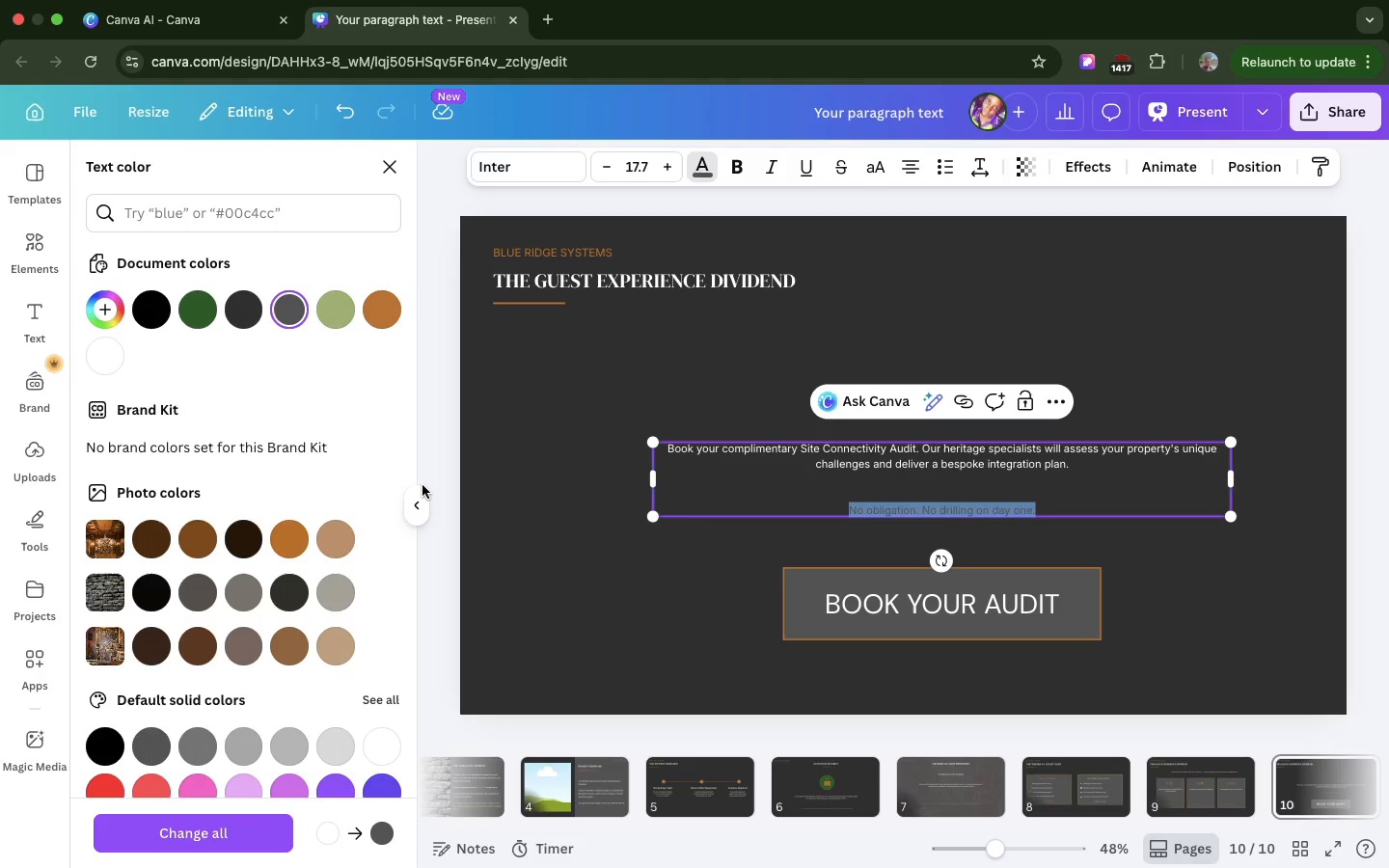 
left_click([422, 485])
 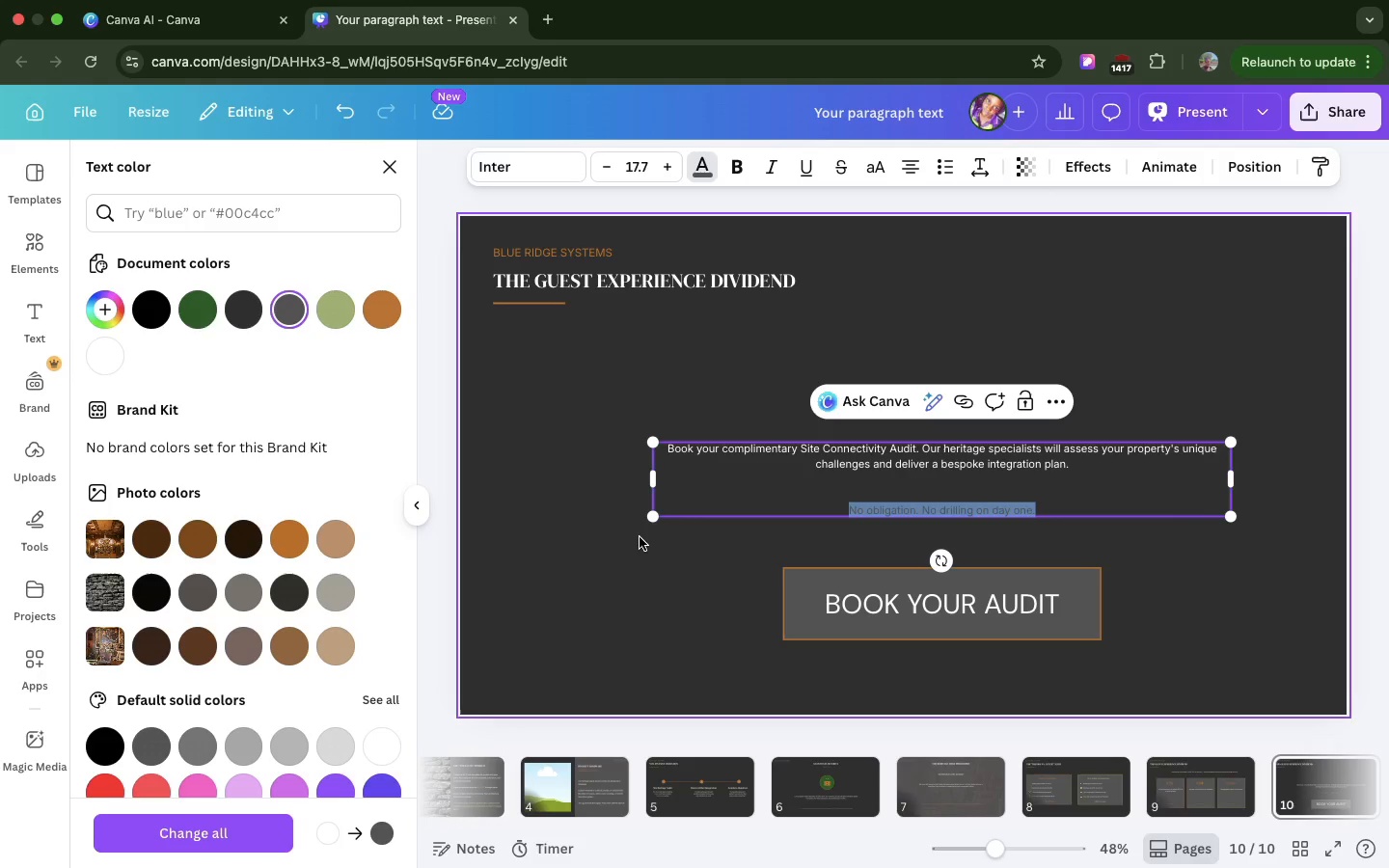 
left_click([640, 537])
 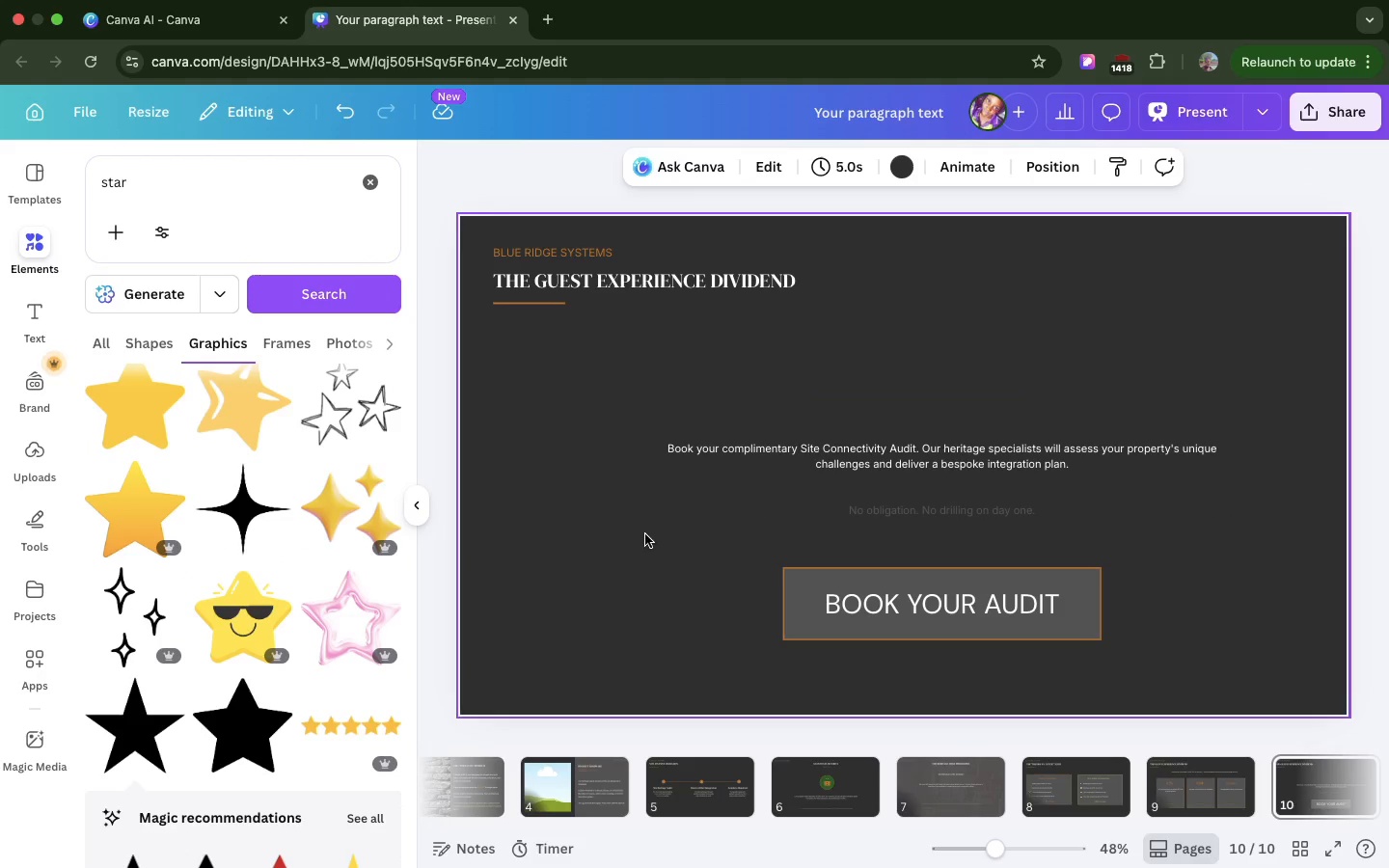 
left_click([640, 537])
 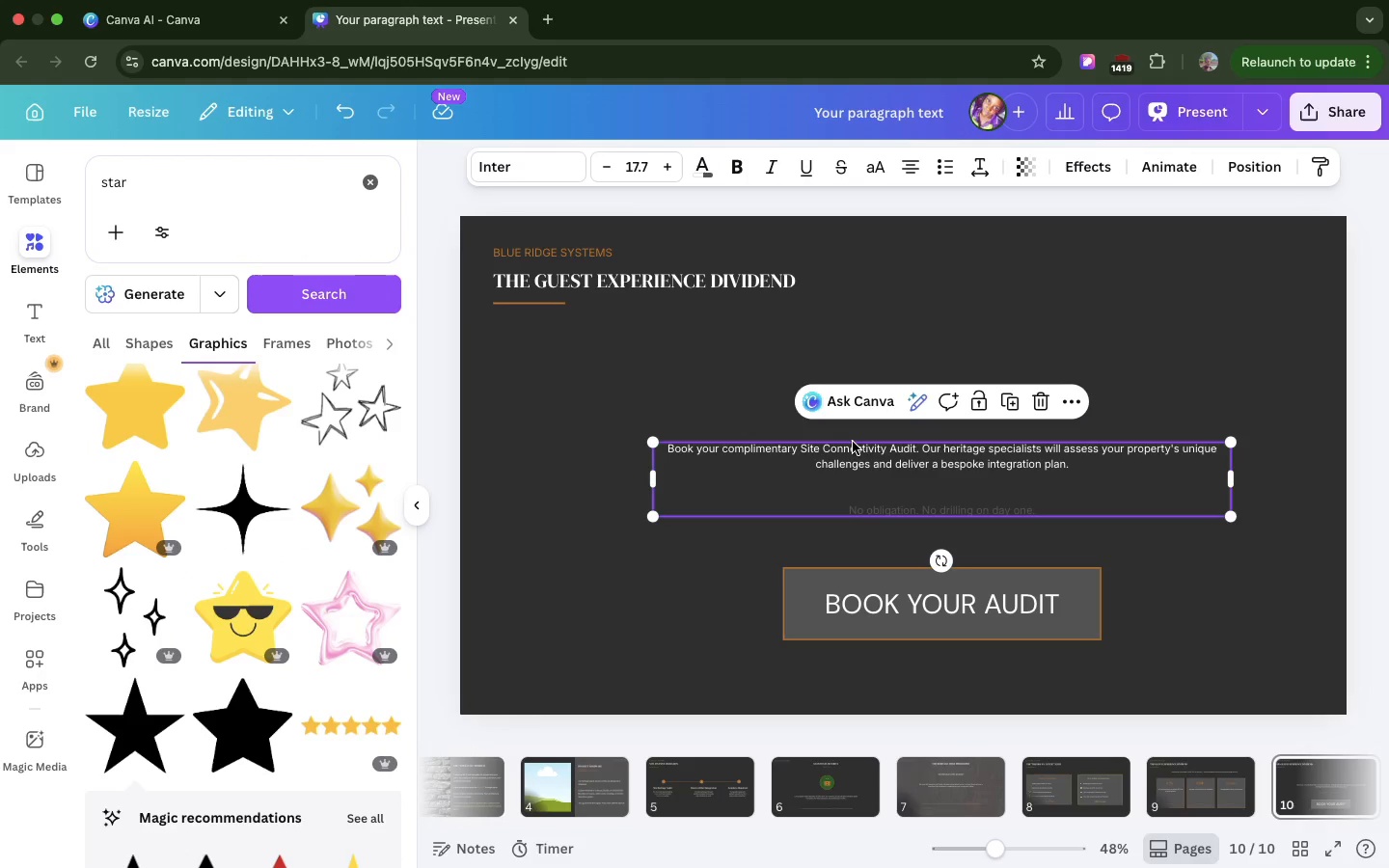 
left_click_drag(start_coordinate=[853, 442], to_coordinate=[791, 447])
 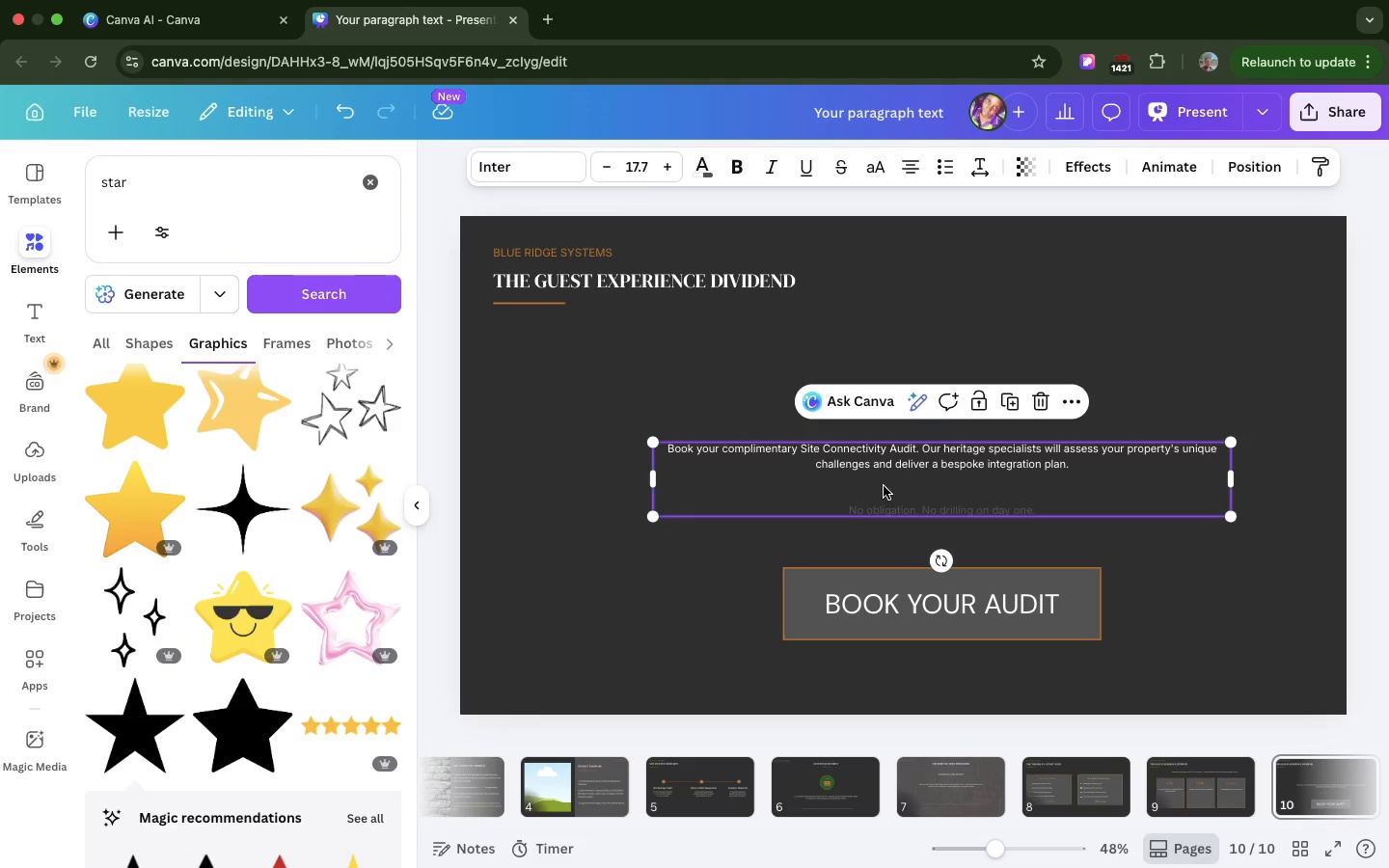 
left_click_drag(start_coordinate=[884, 486], to_coordinate=[861, 487])
 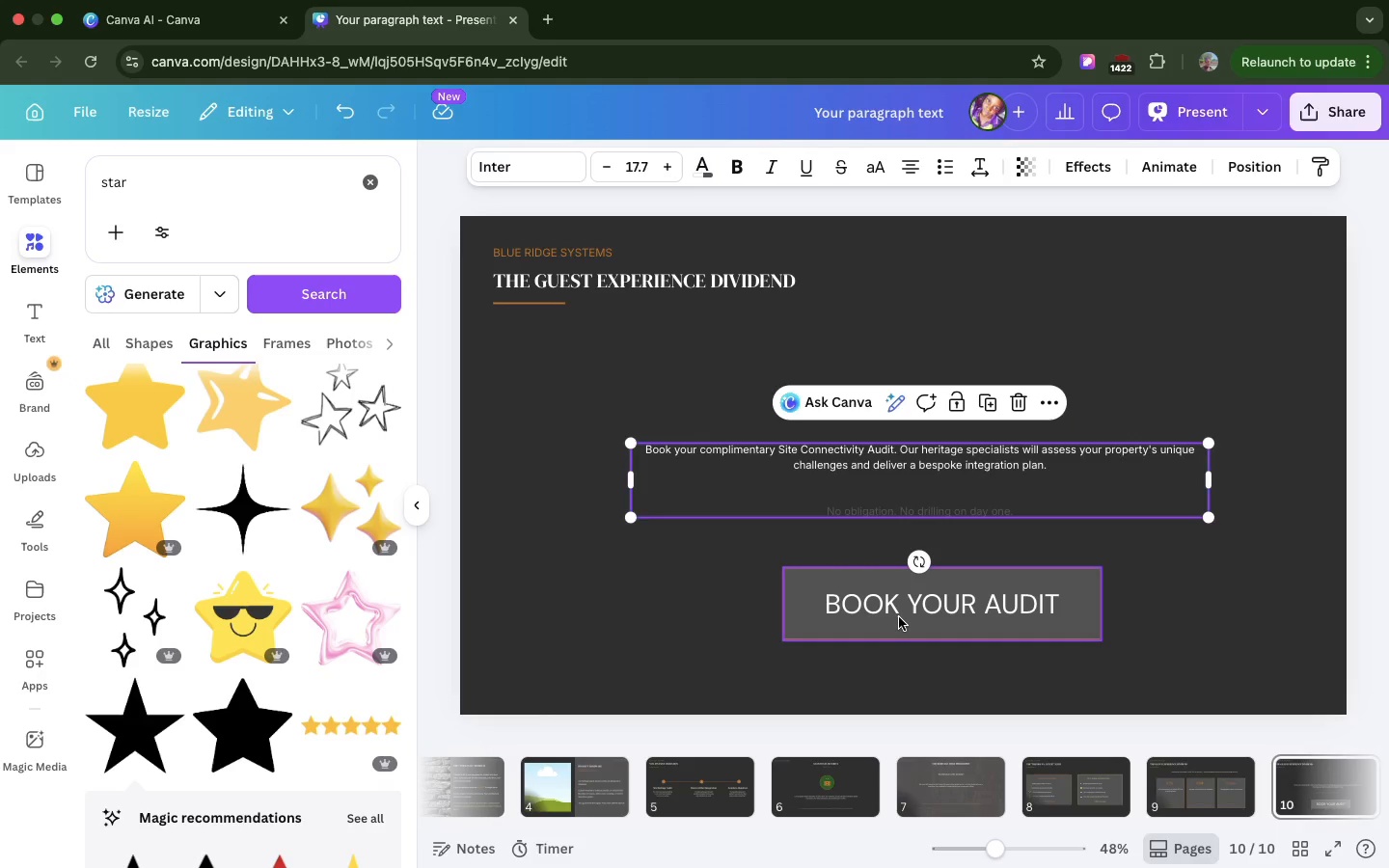 
left_click([899, 617])
 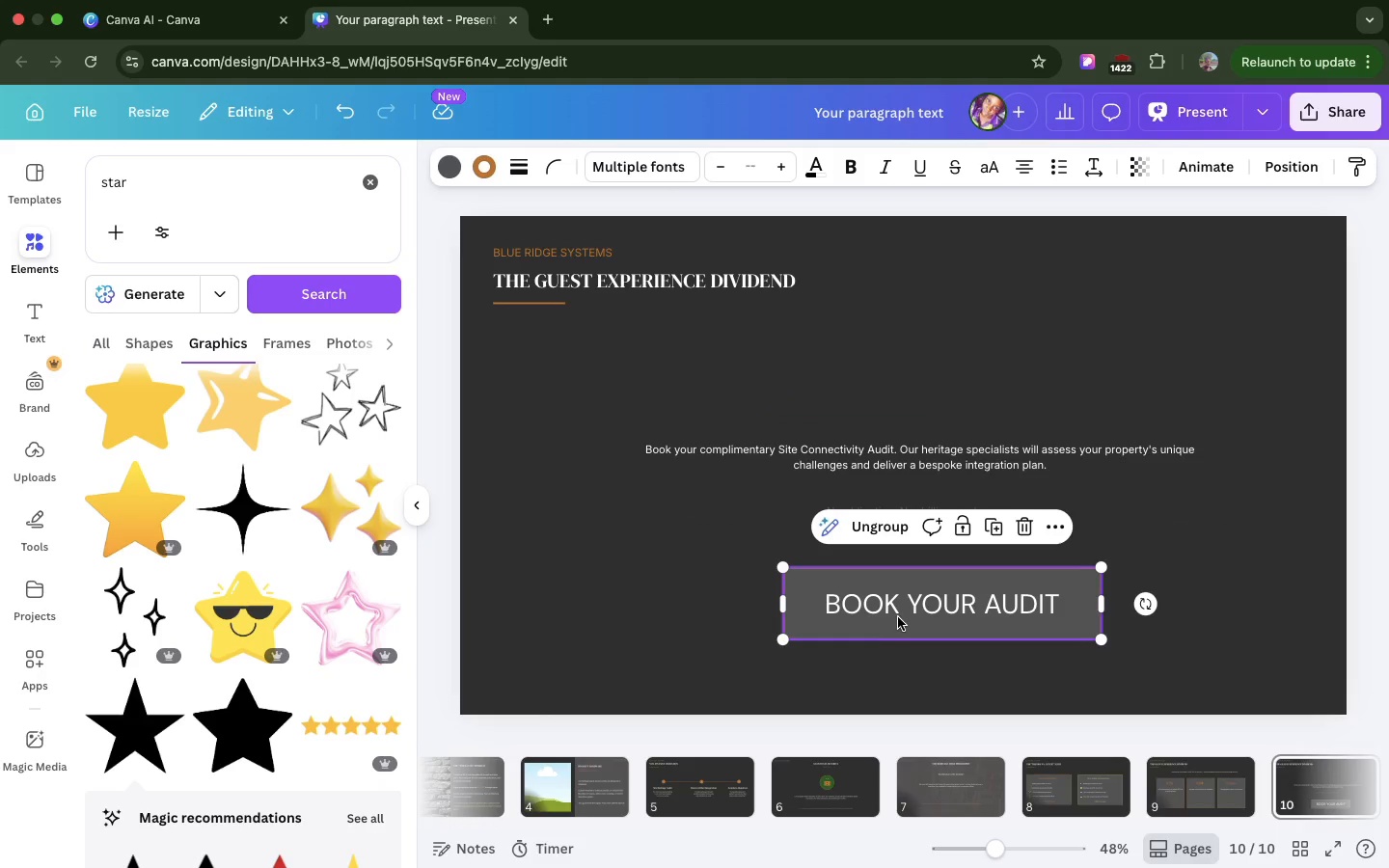 
left_click_drag(start_coordinate=[899, 617], to_coordinate=[871, 605])
 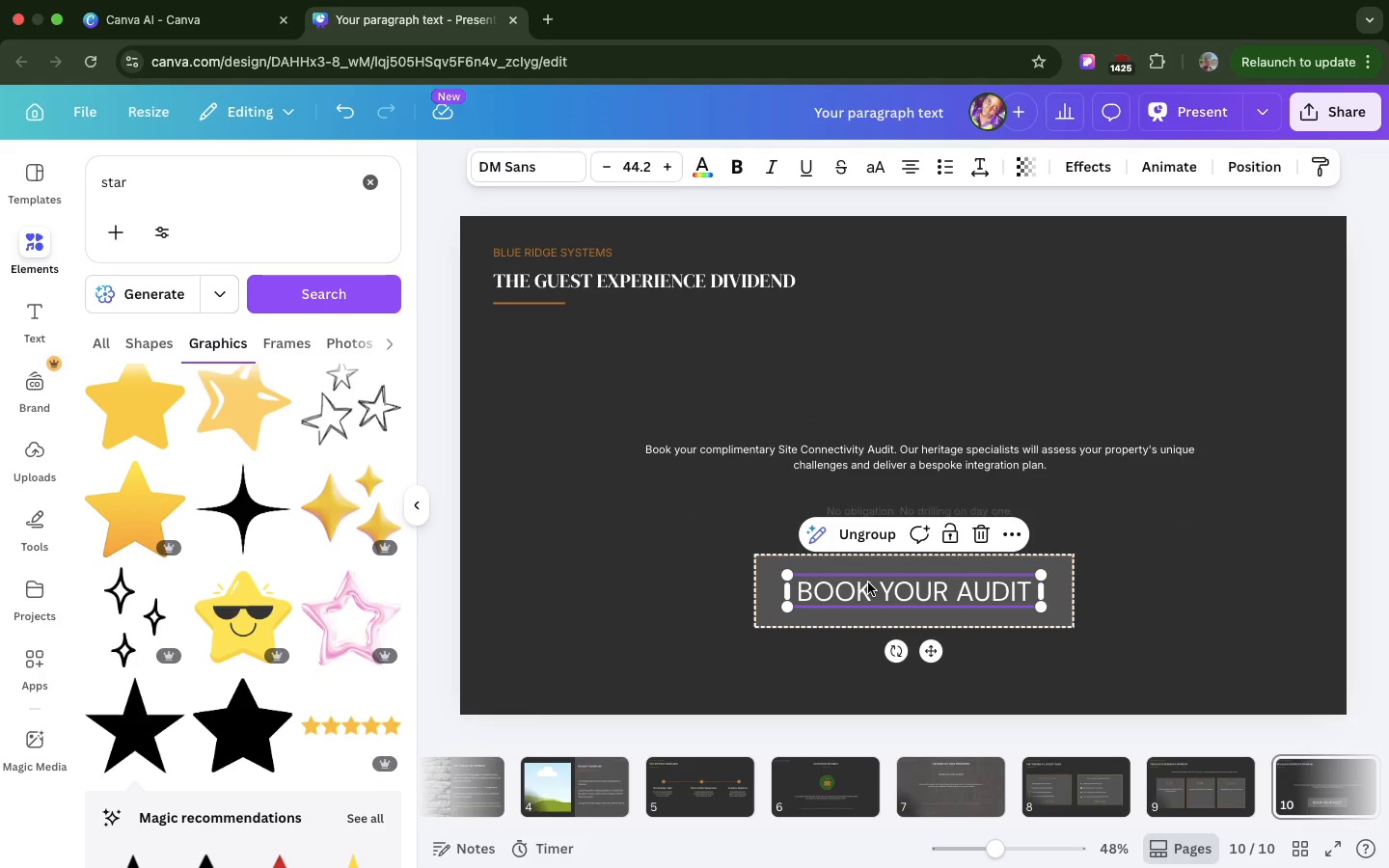 
left_click([868, 583])
 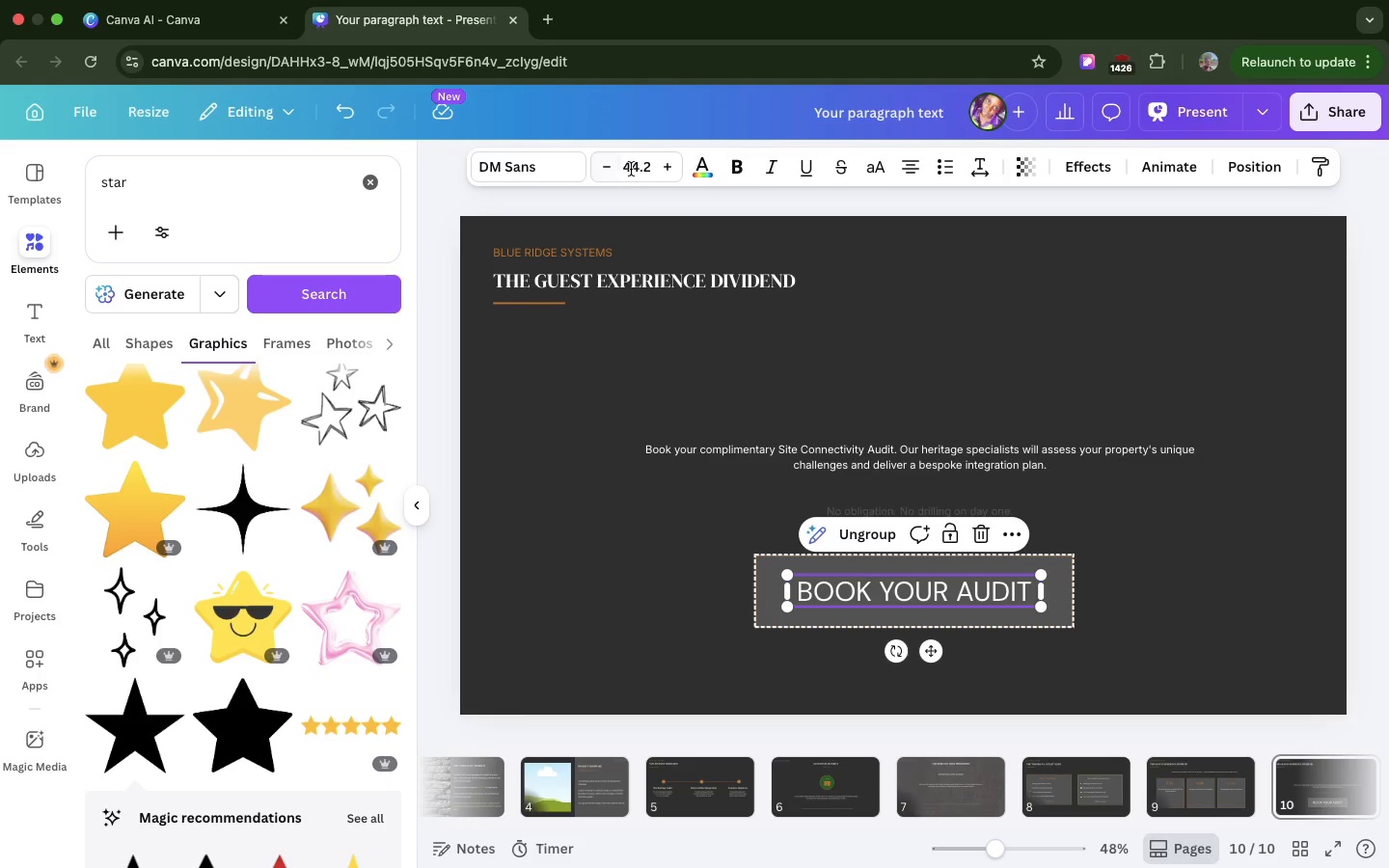 
left_click([634, 168])
 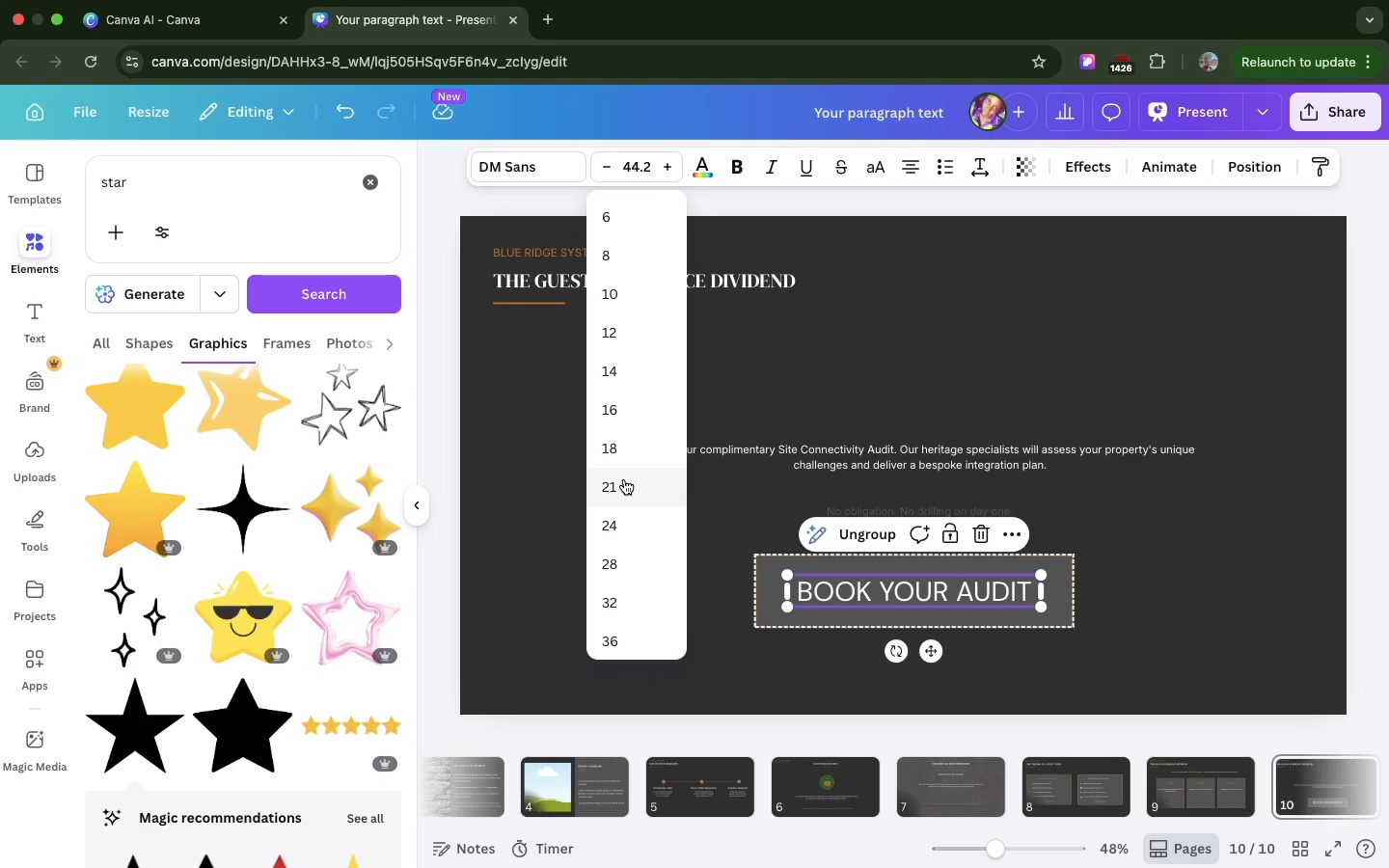 
left_click([624, 479])
 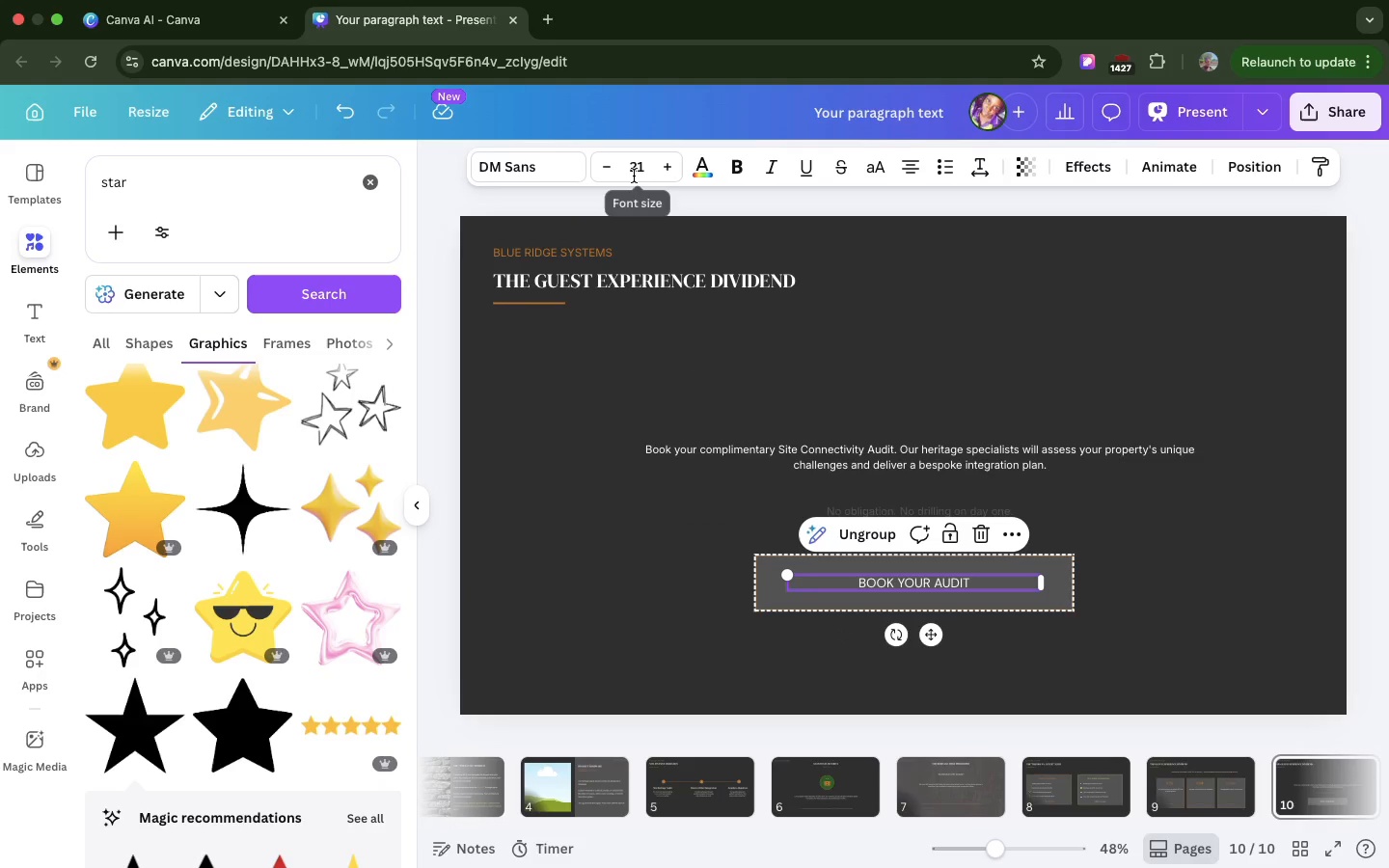 
left_click([634, 176])
 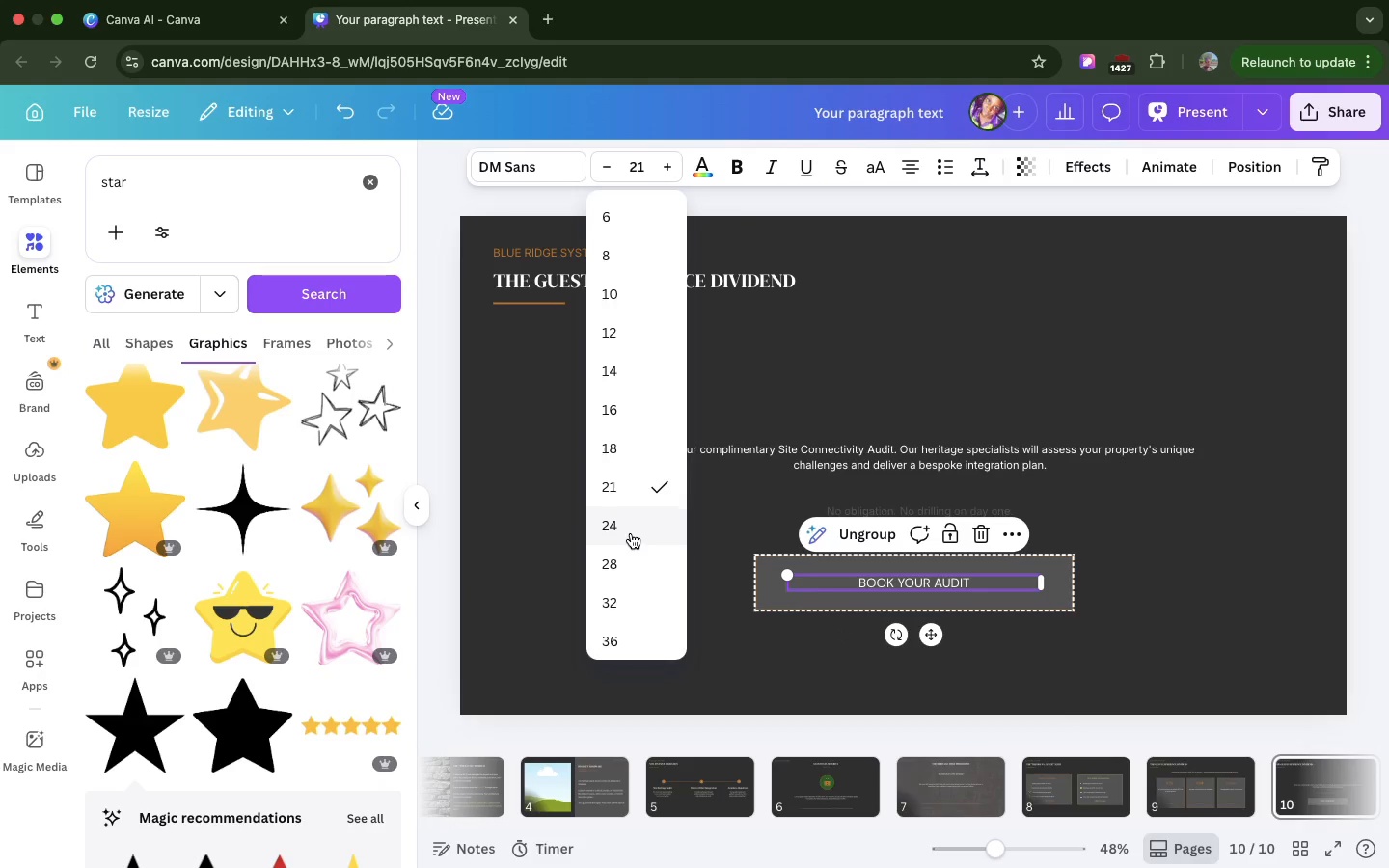 
left_click([631, 533])
 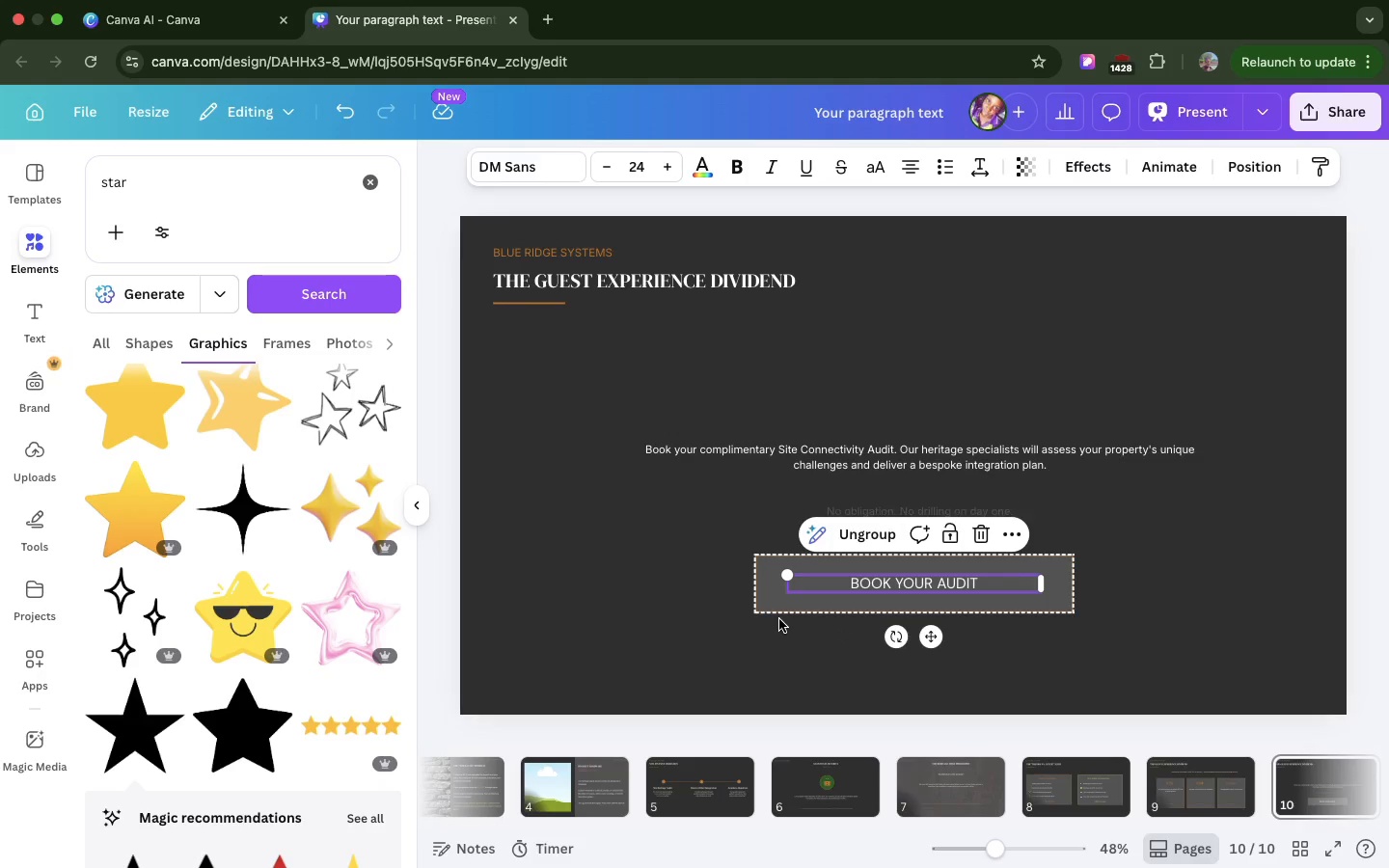 
left_click([779, 619])
 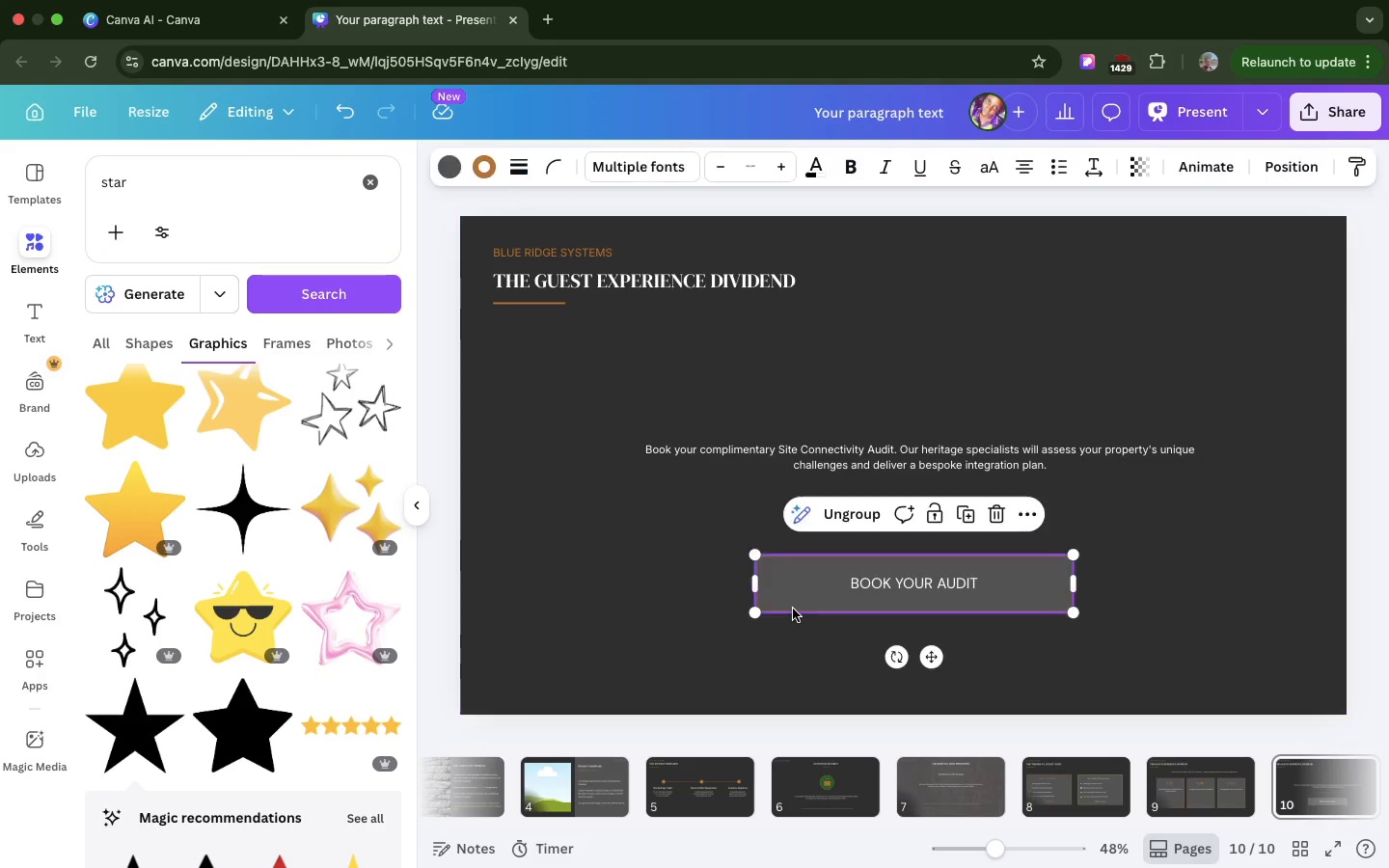 
left_click([793, 609])
 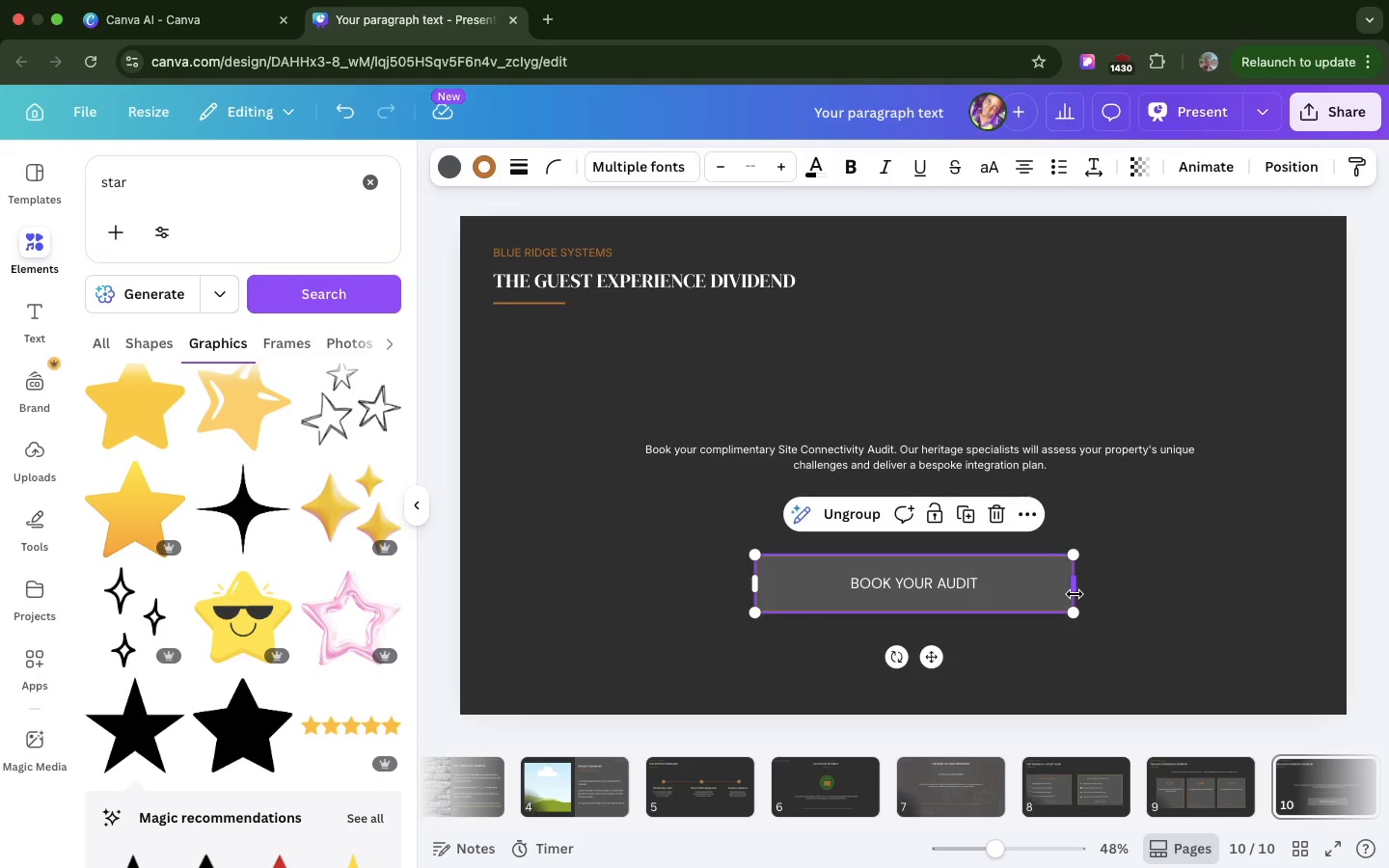 
wait(5.71)
 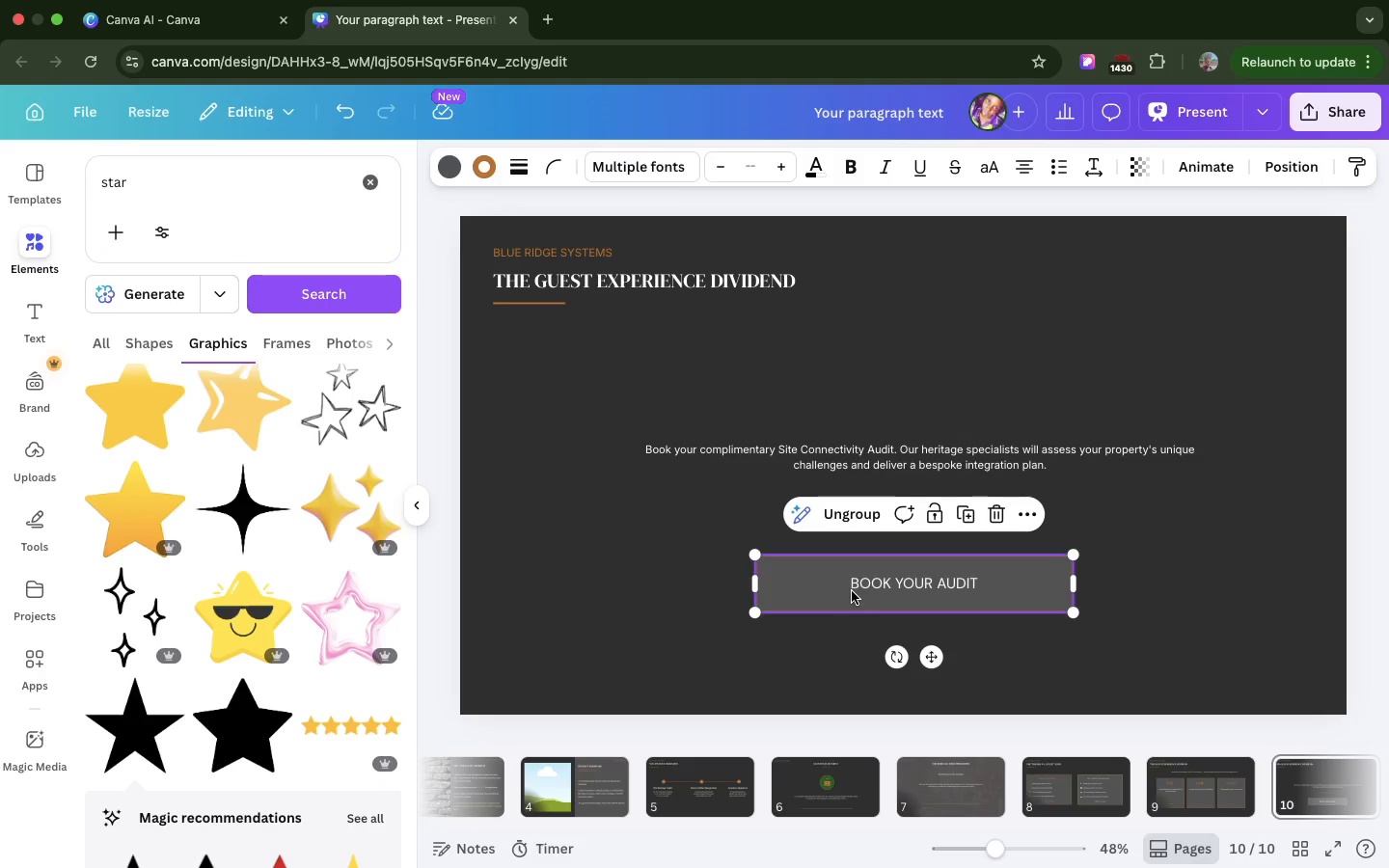 
left_click([1075, 594])
 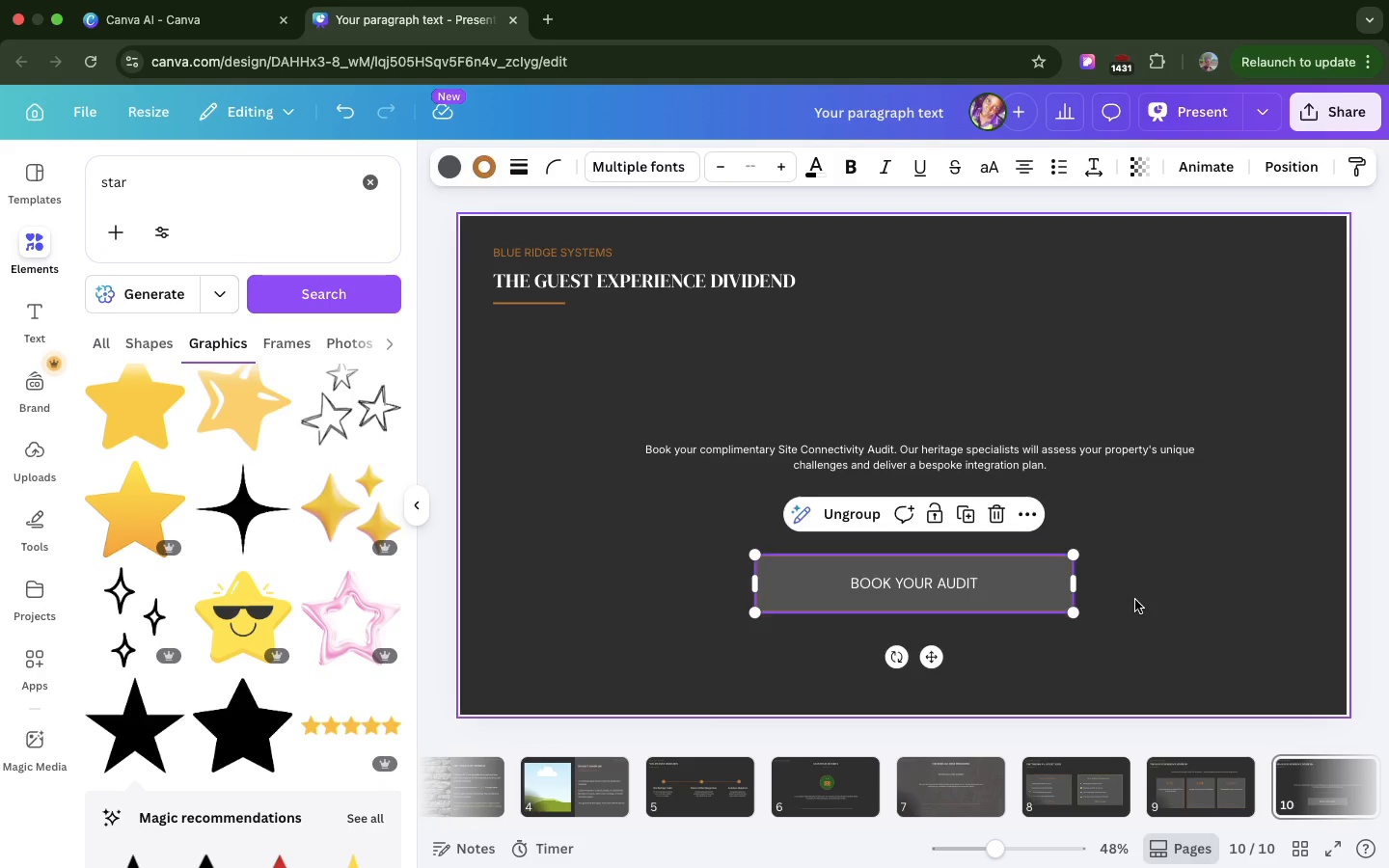 
left_click([1135, 600])
 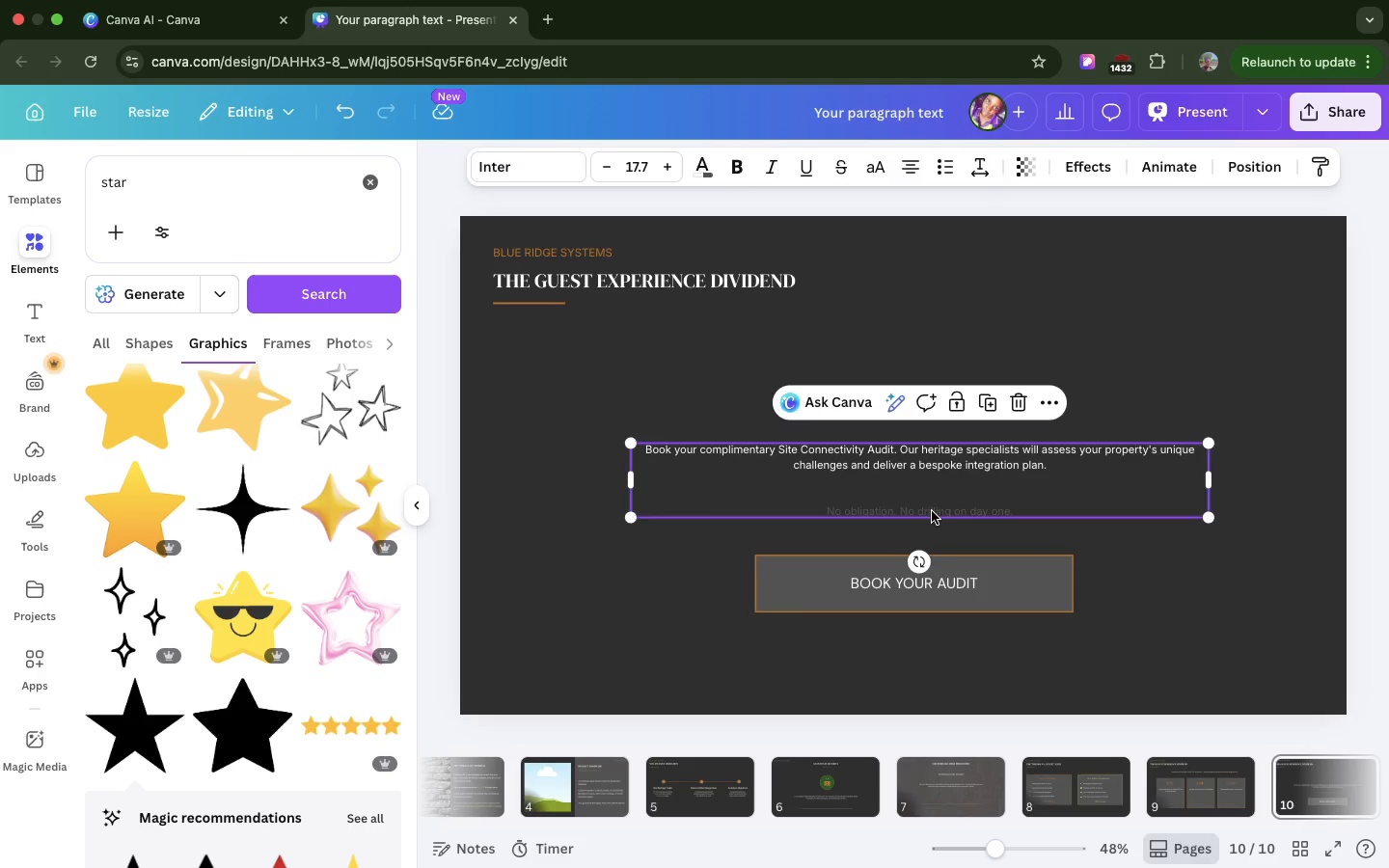 
double_click([932, 511])
 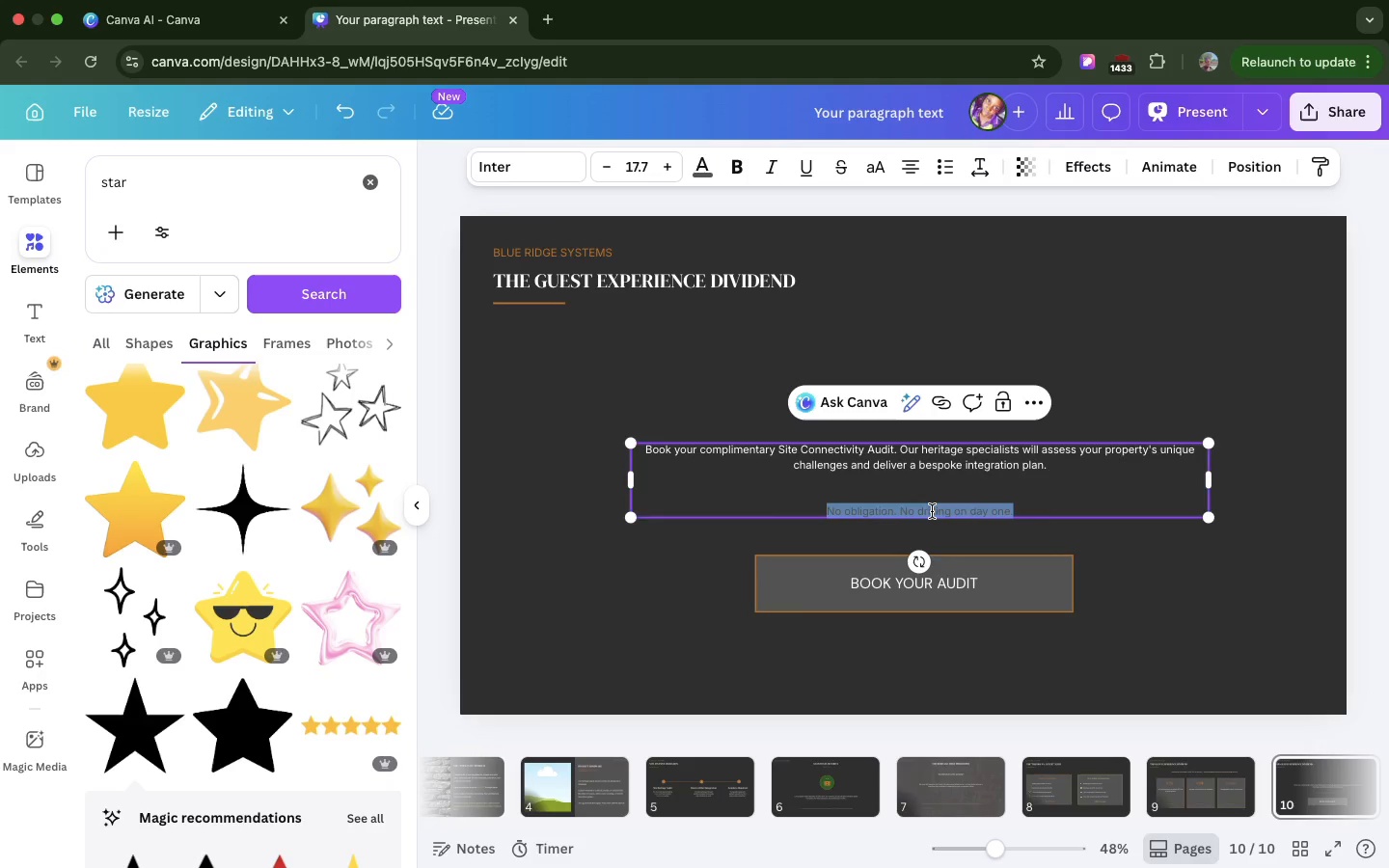 
double_click([932, 511])
 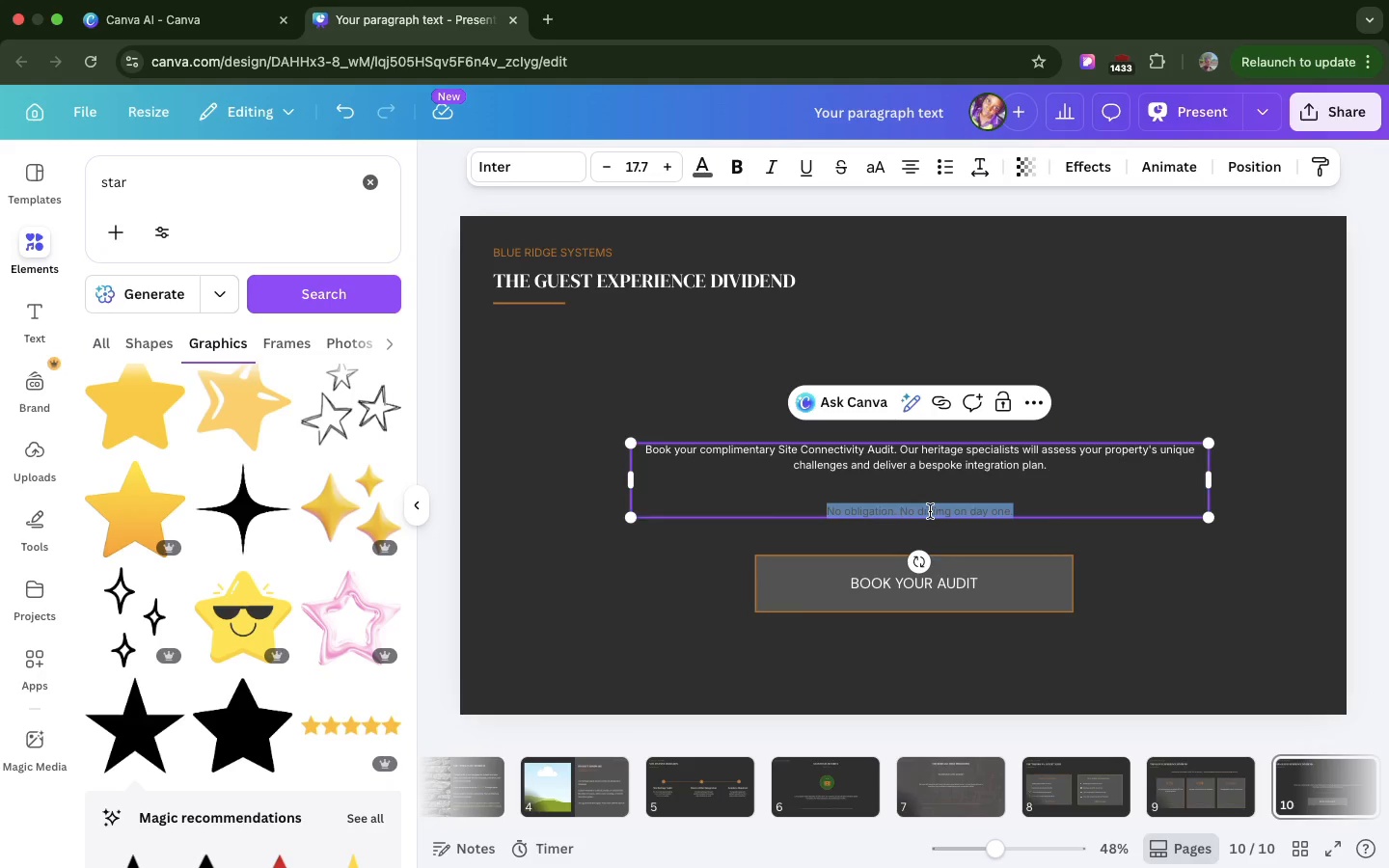 
triple_click([932, 511])
 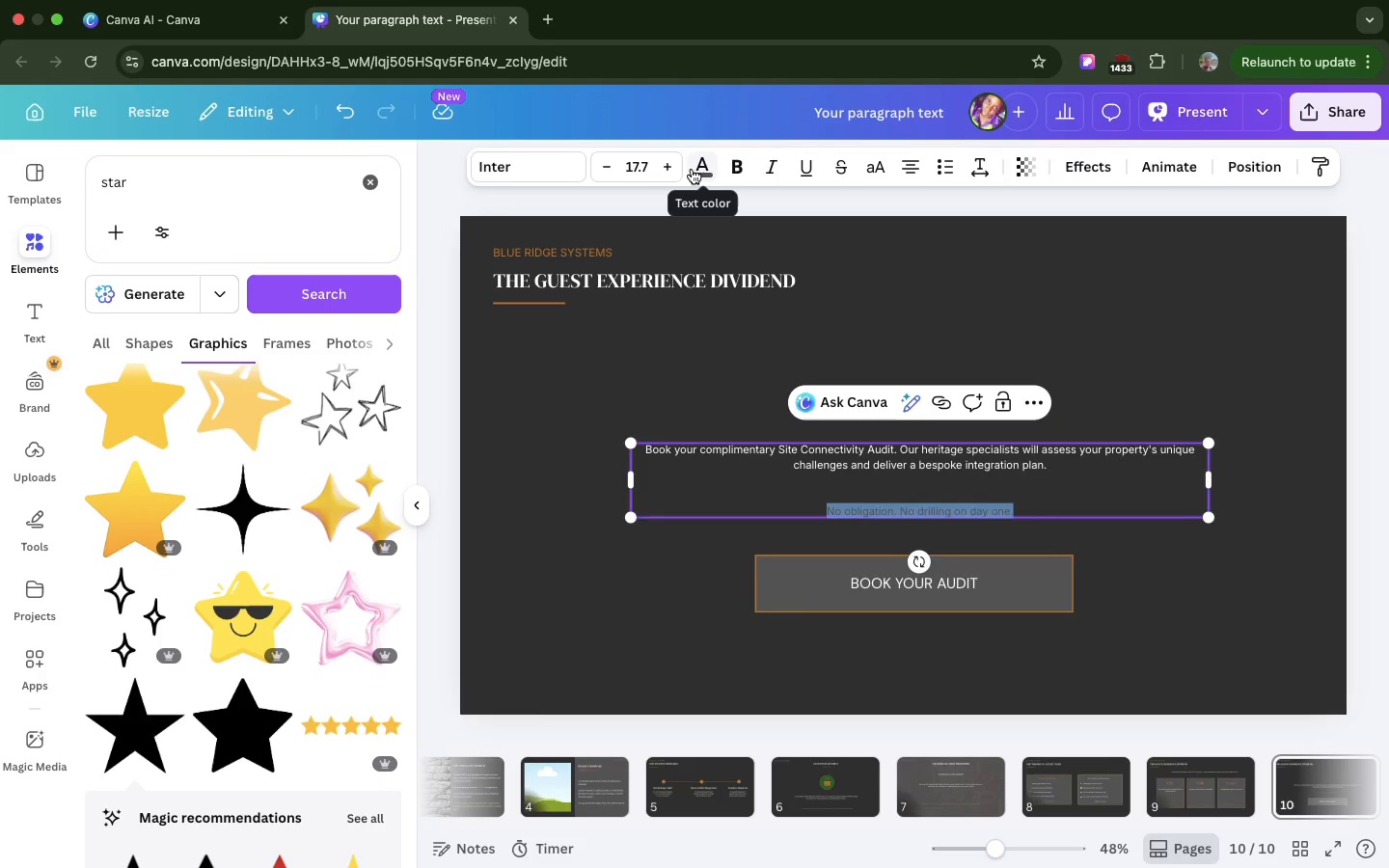 
left_click([692, 169])
 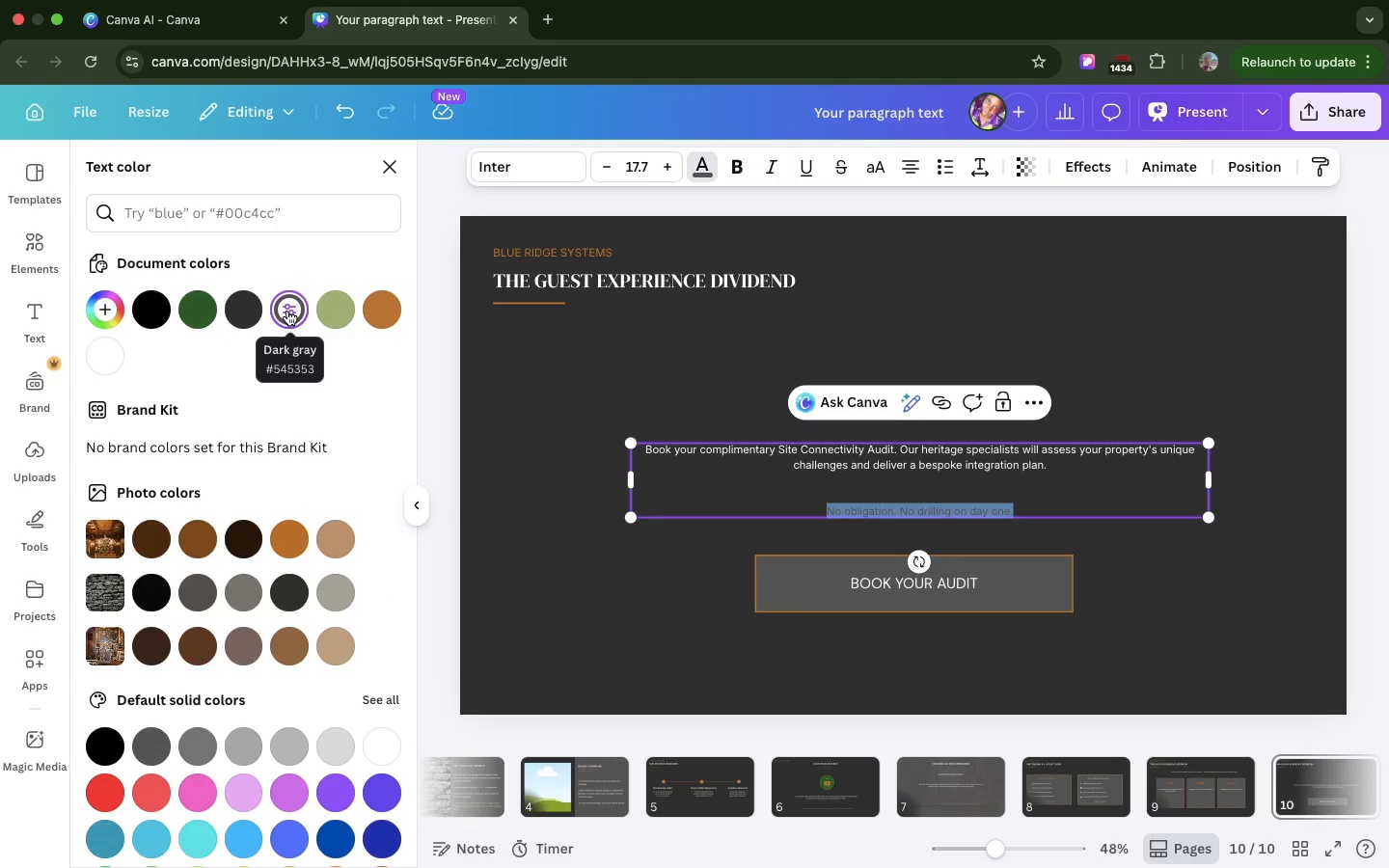 
left_click([287, 311])
 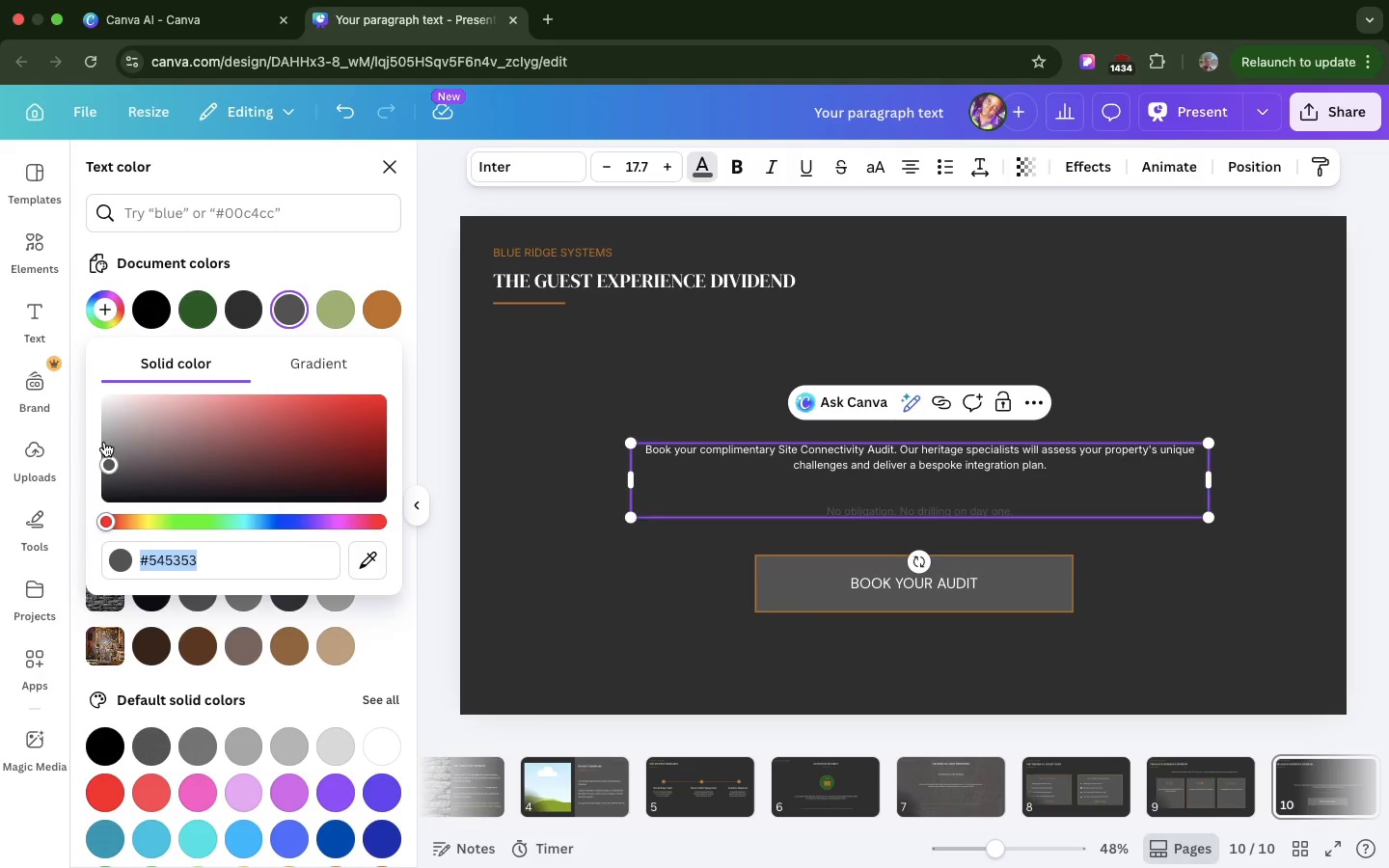 
left_click([104, 442])
 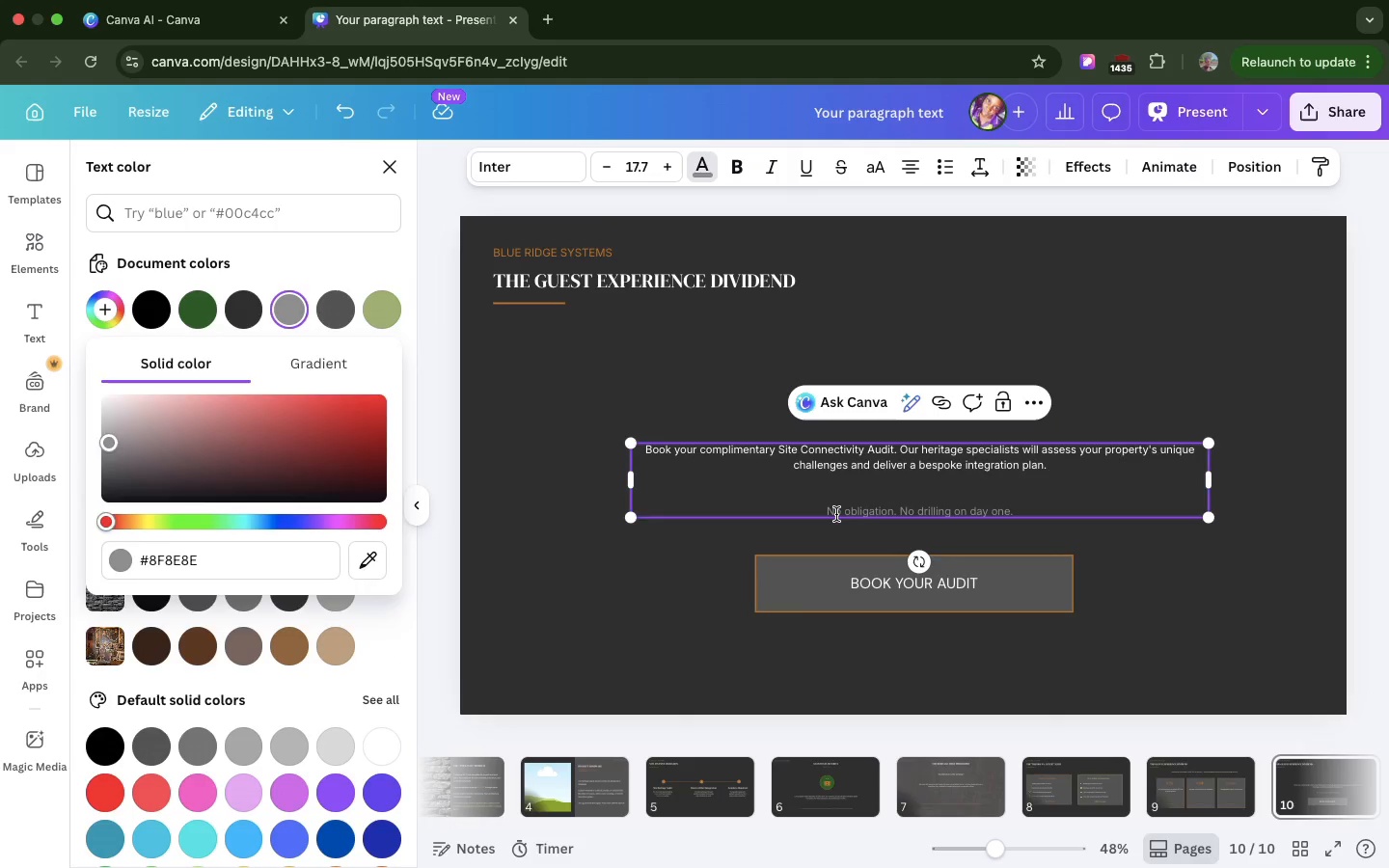 
double_click([836, 514])
 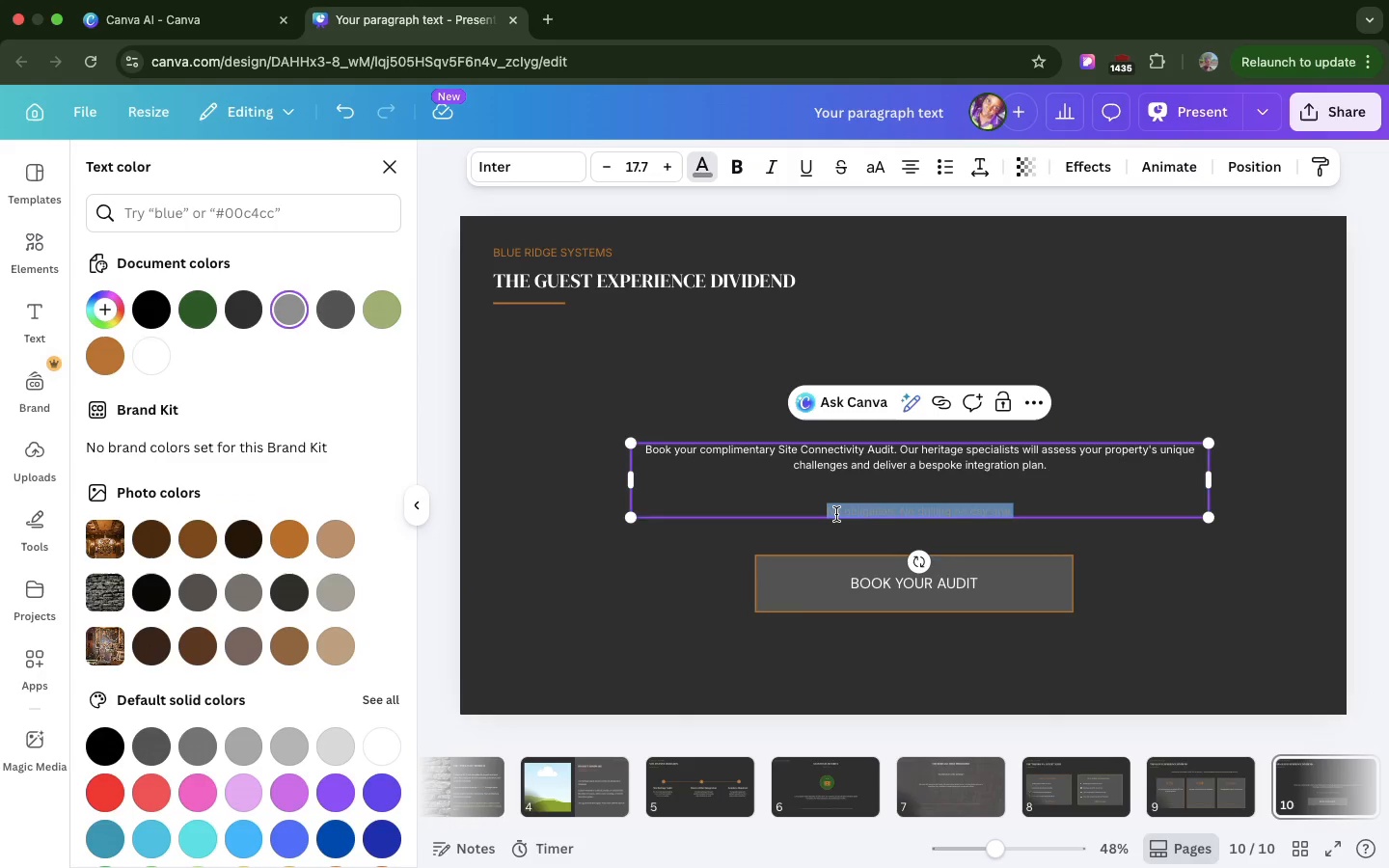 
triple_click([836, 514])
 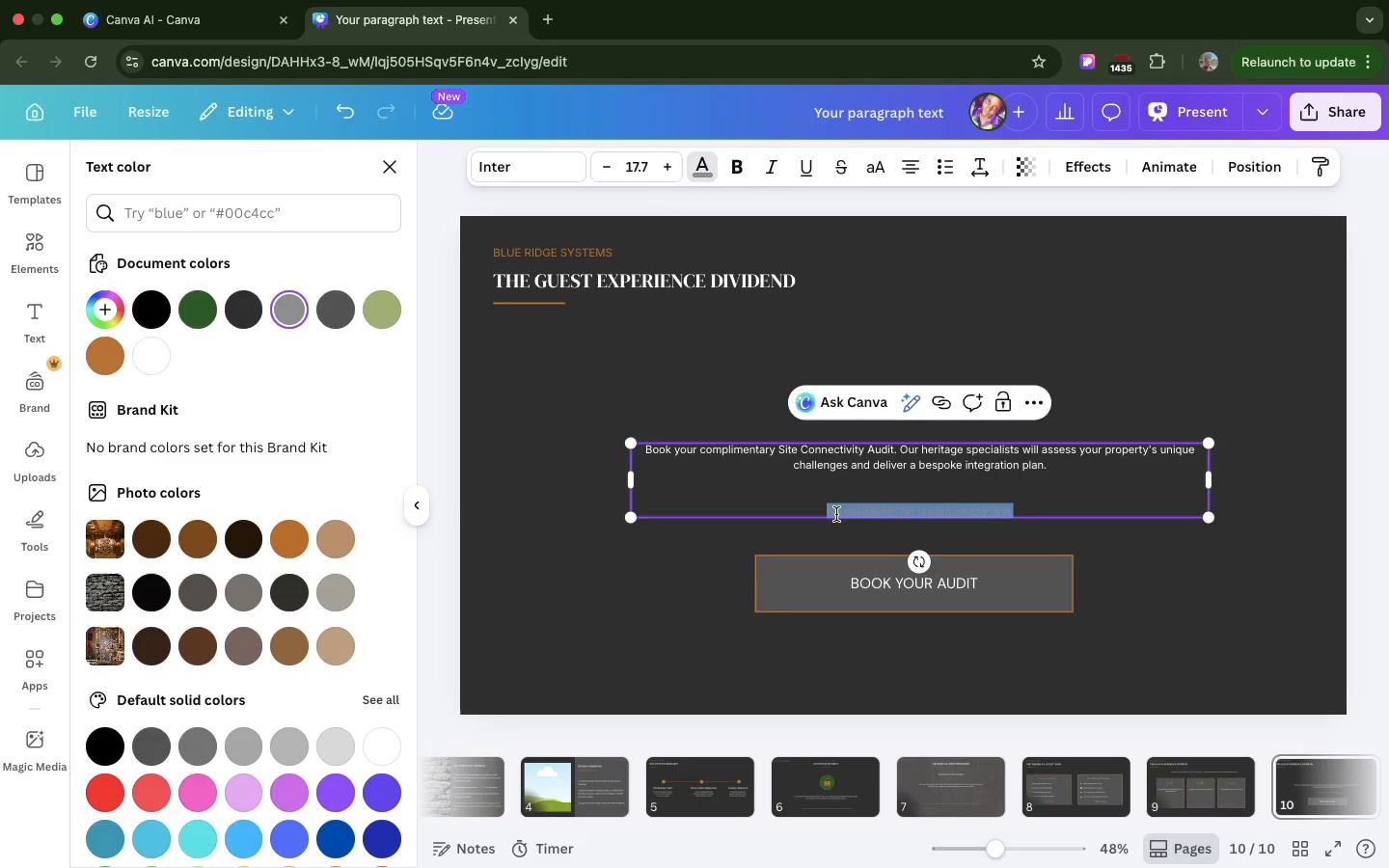 
triple_click([836, 514])
 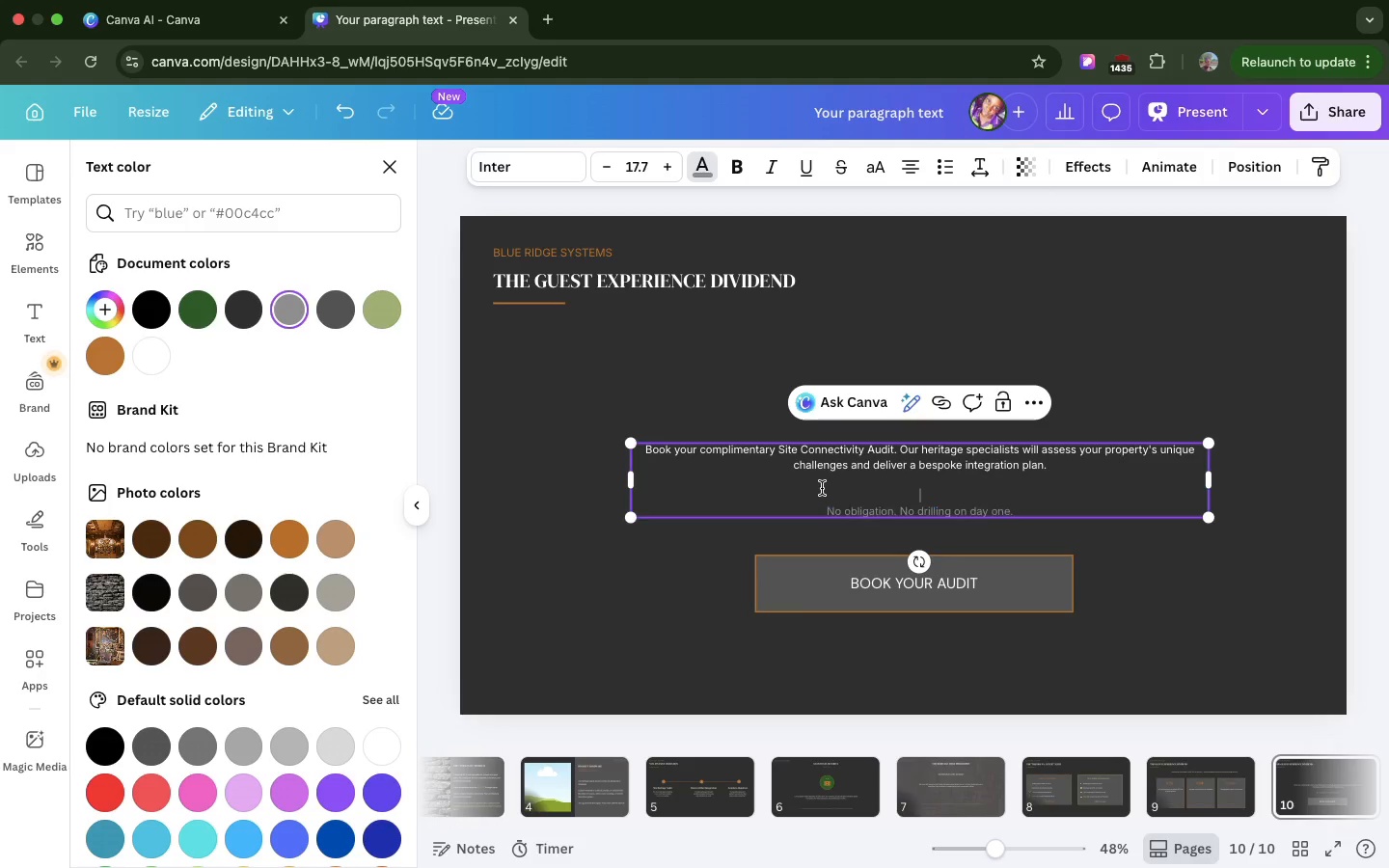 
left_click([822, 488])
 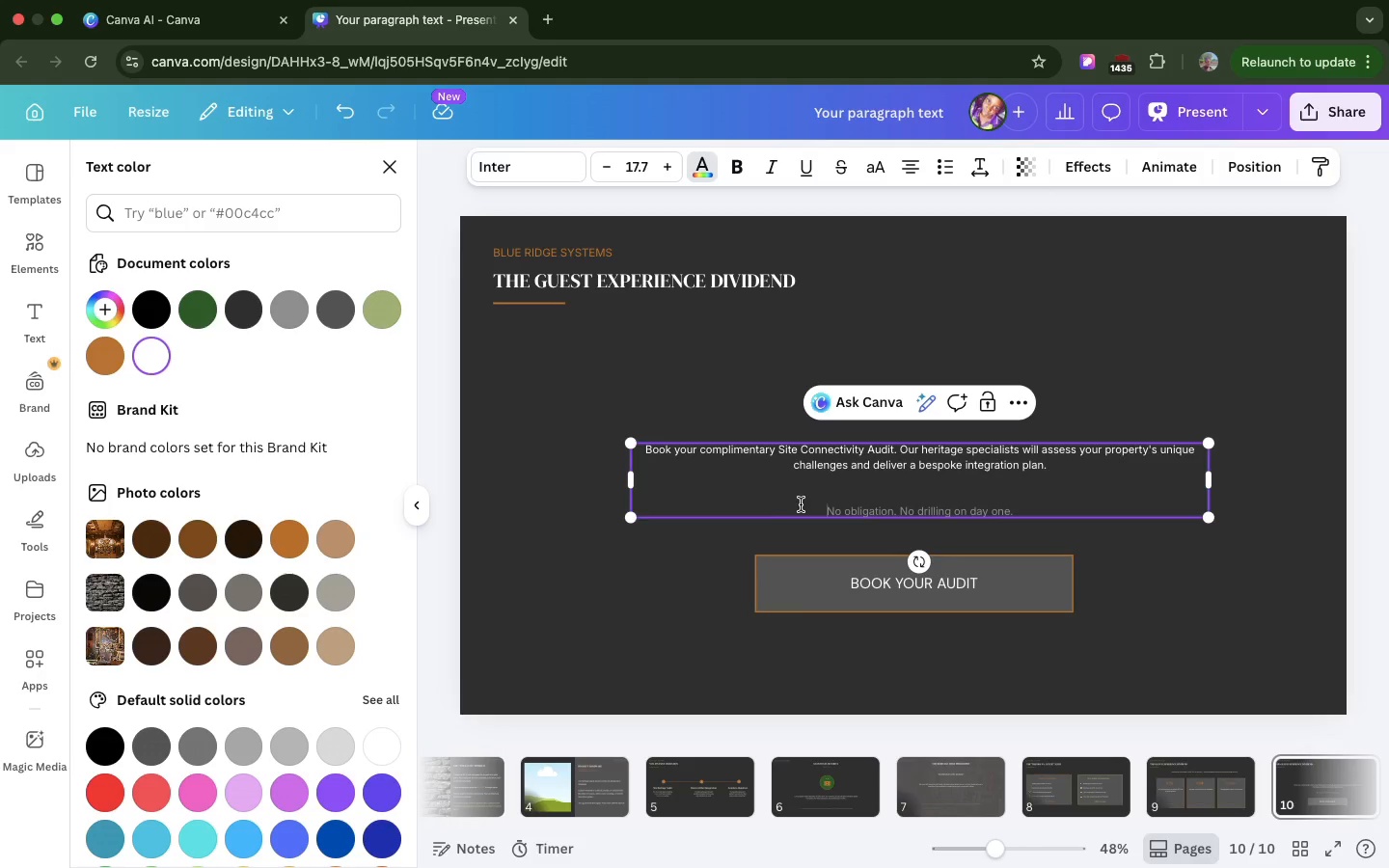 
left_click([800, 504])
 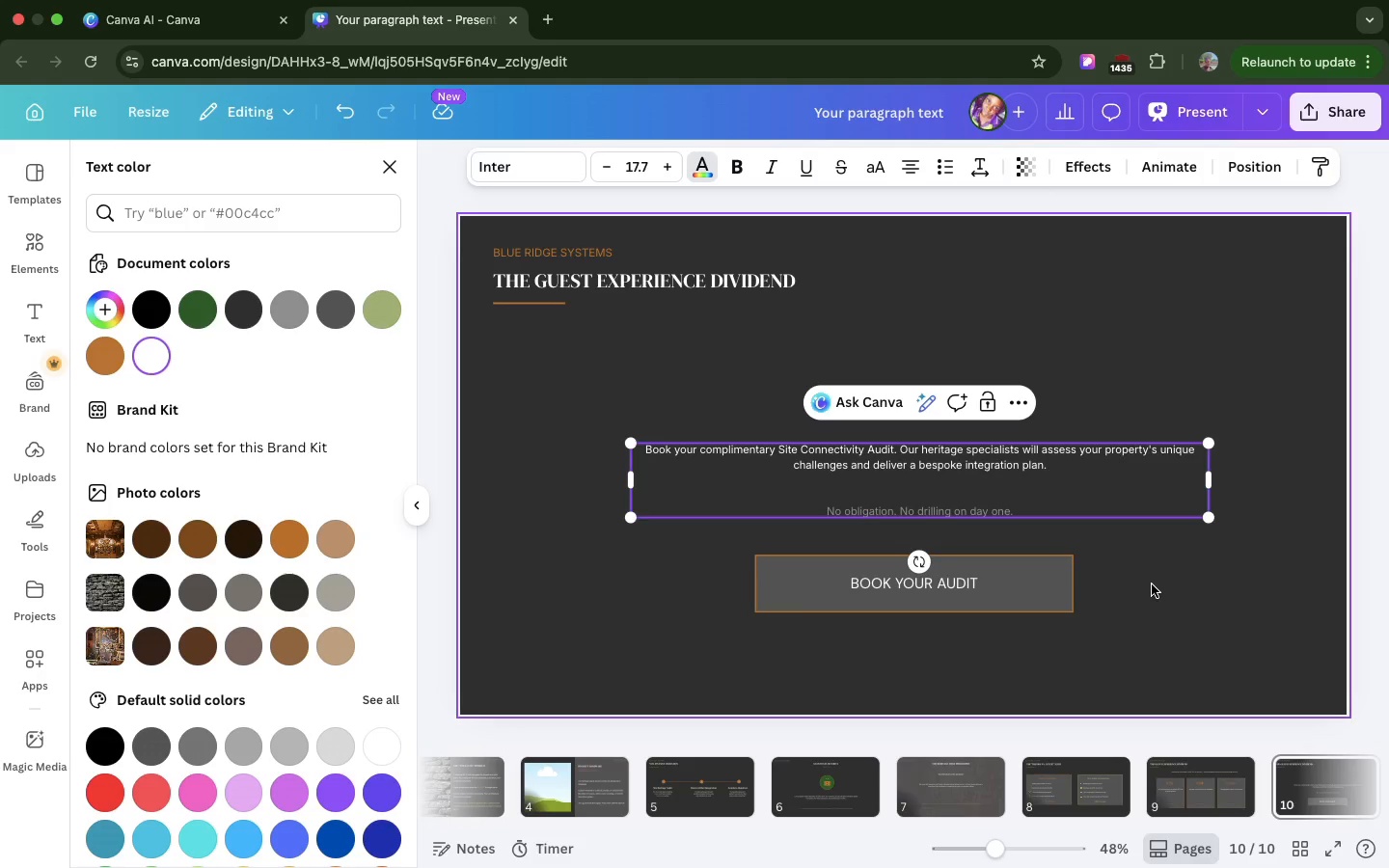 
left_click([1152, 584])
 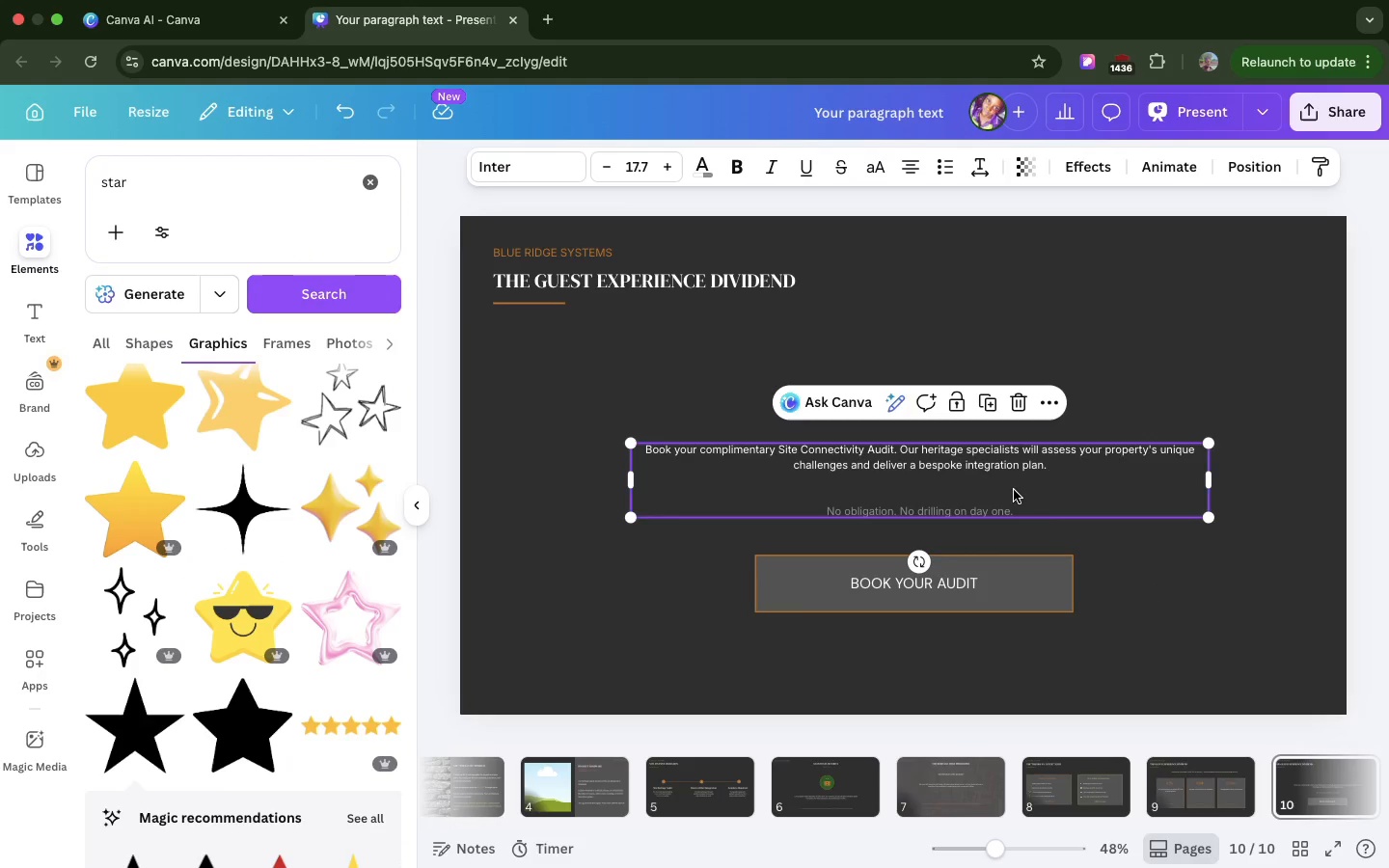 
left_click([1014, 490])
 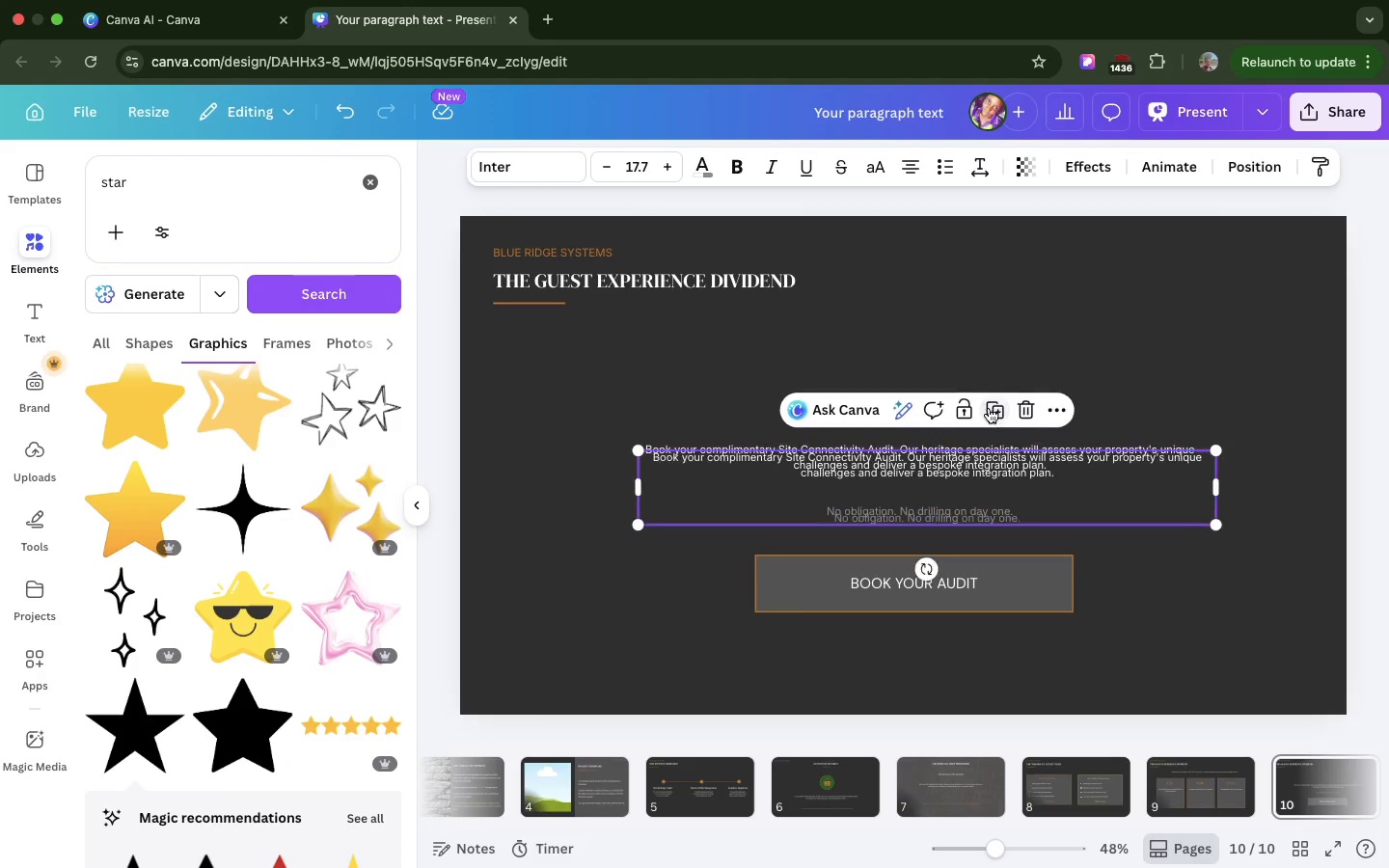 
left_click([989, 408])
 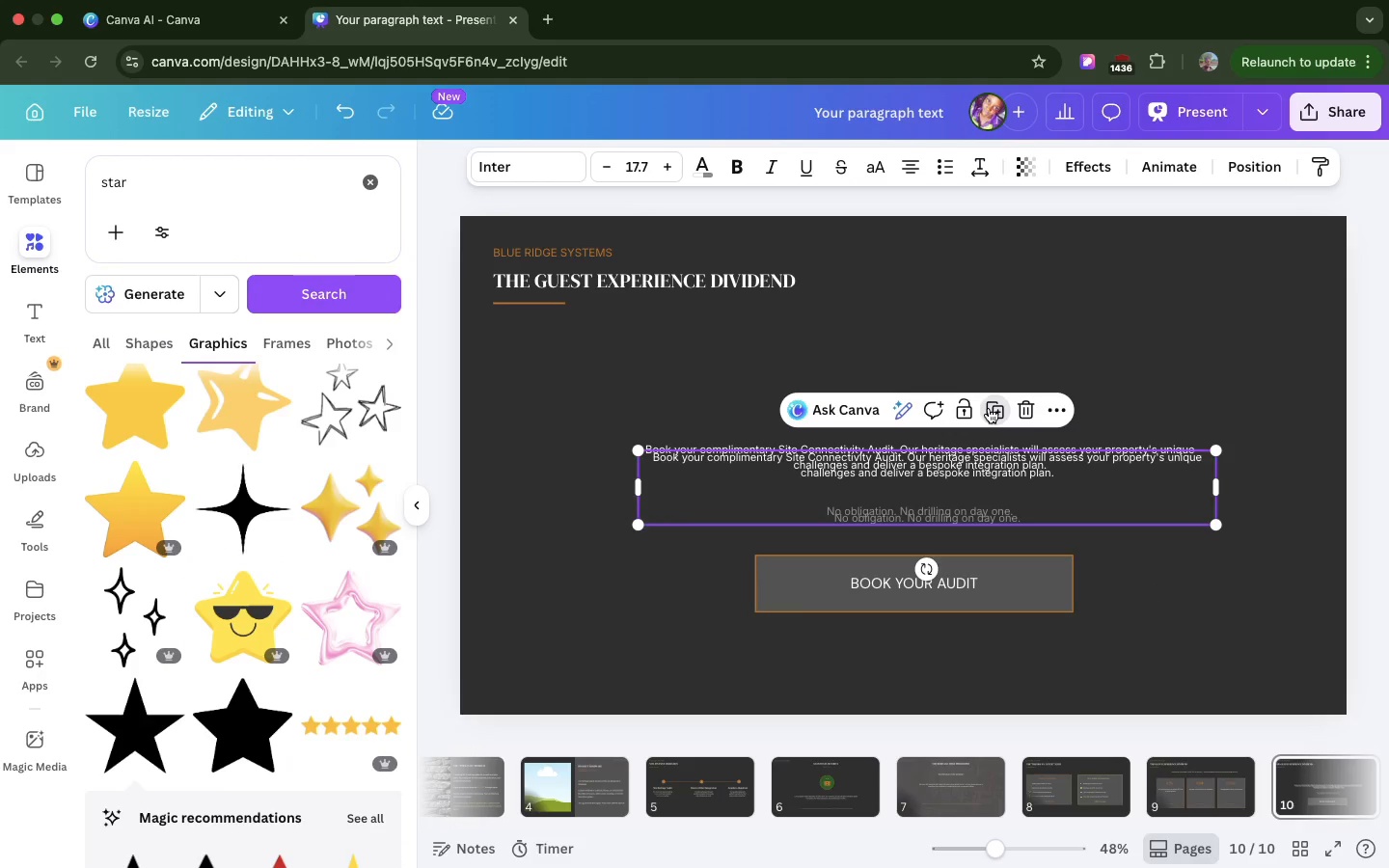 
left_click([989, 408])
 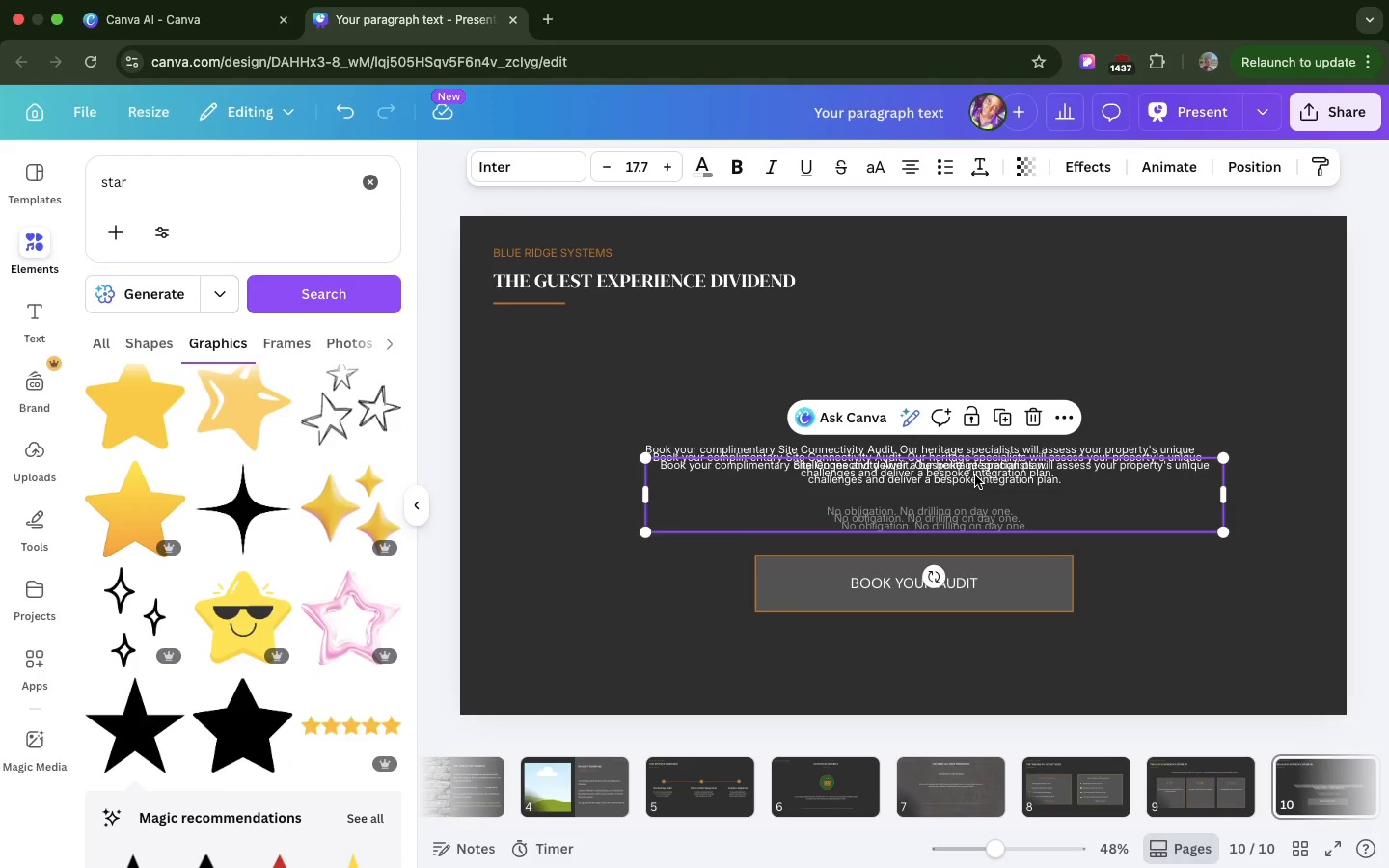 
key(Meta+Z)
 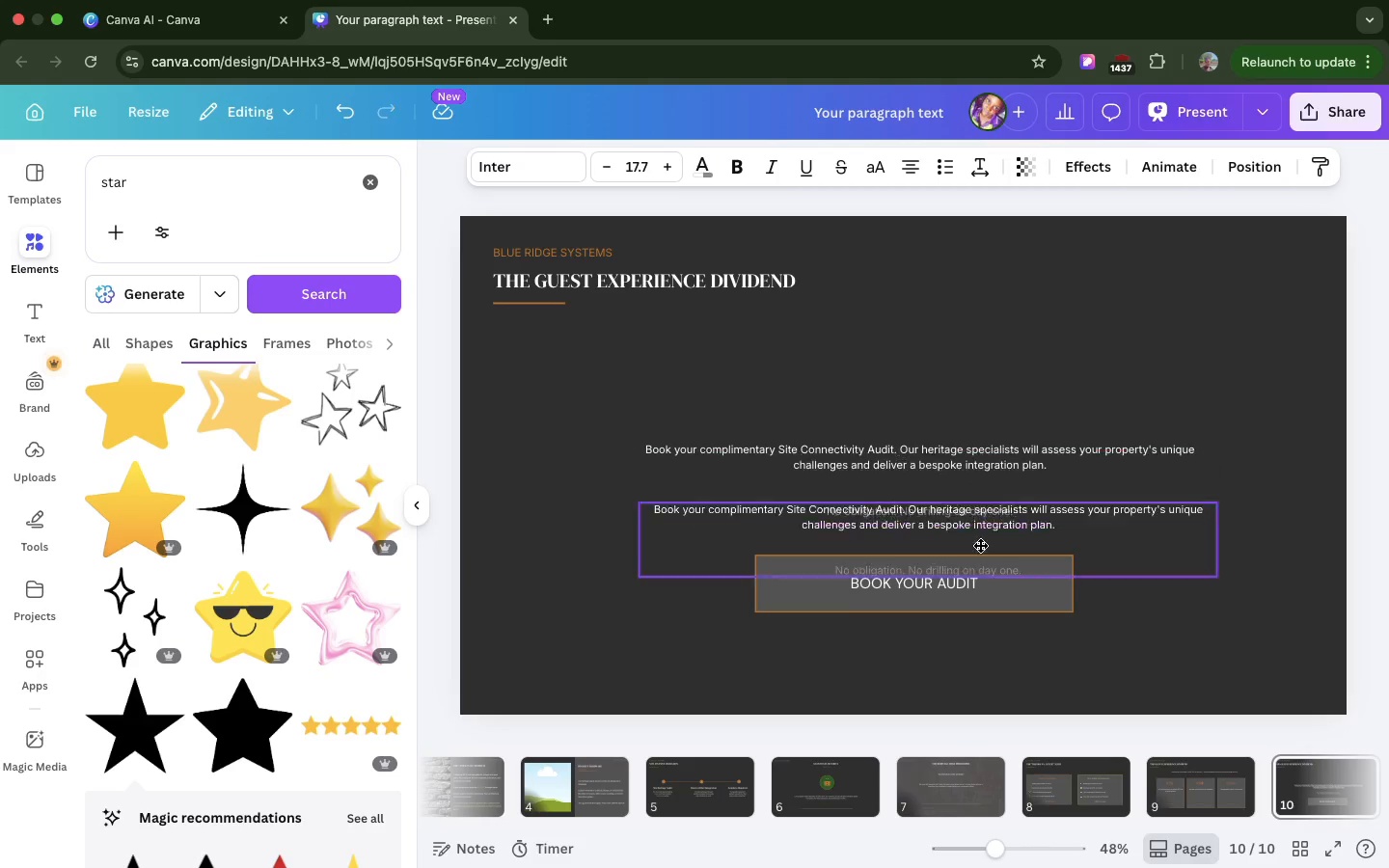 
left_click_drag(start_coordinate=[975, 475], to_coordinate=[976, 653])
 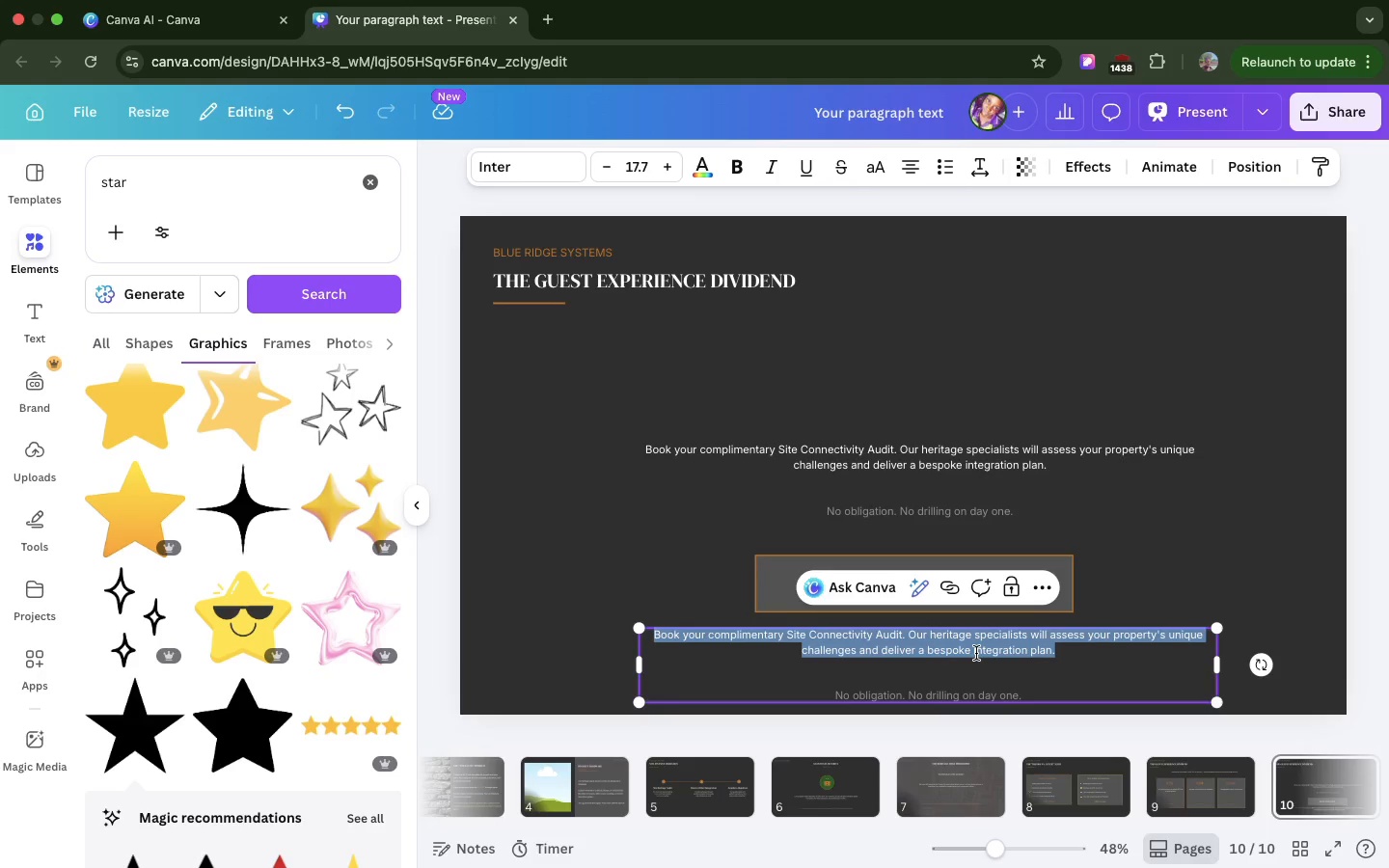 
double_click([976, 653])
 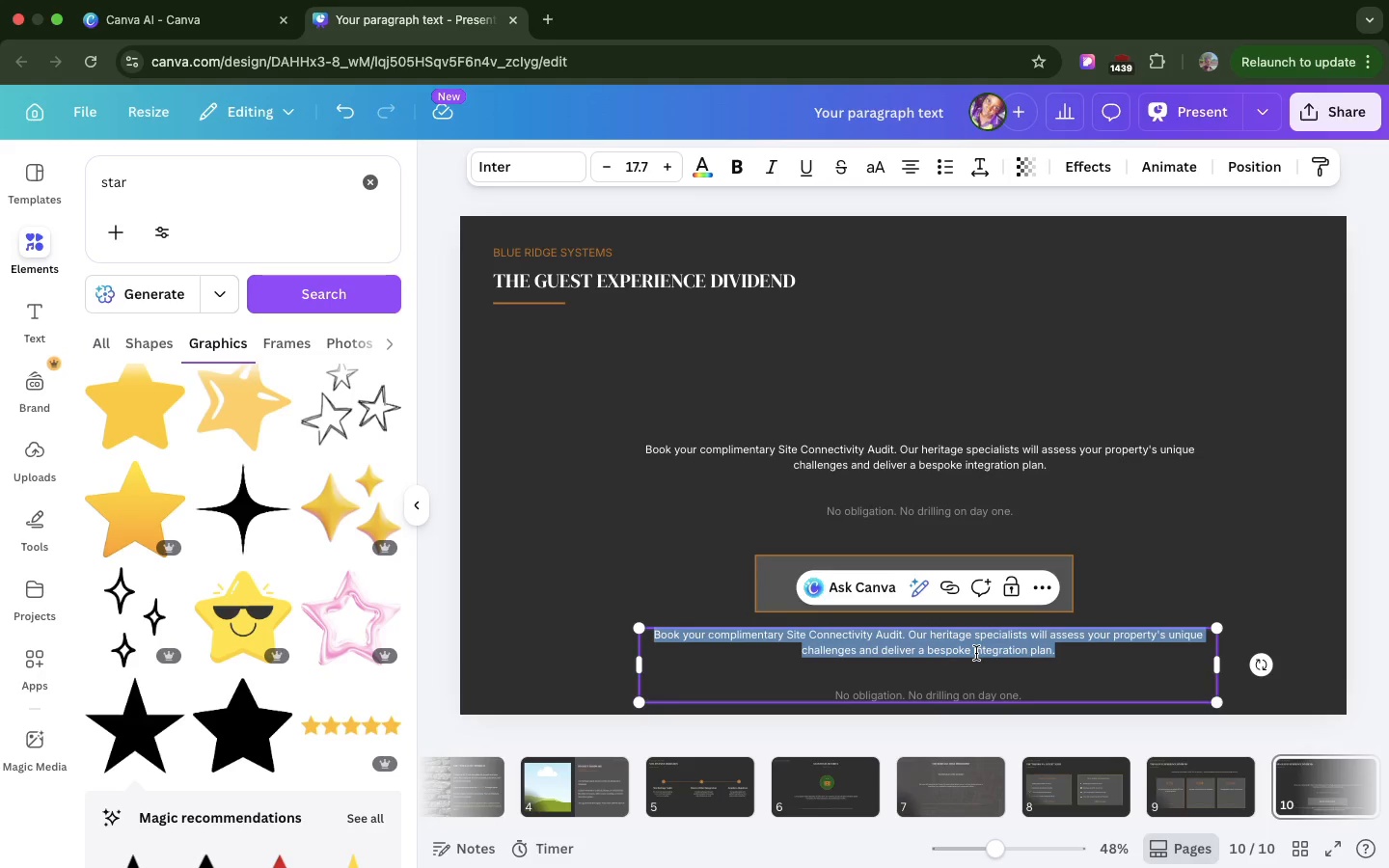 
triple_click([976, 653])
 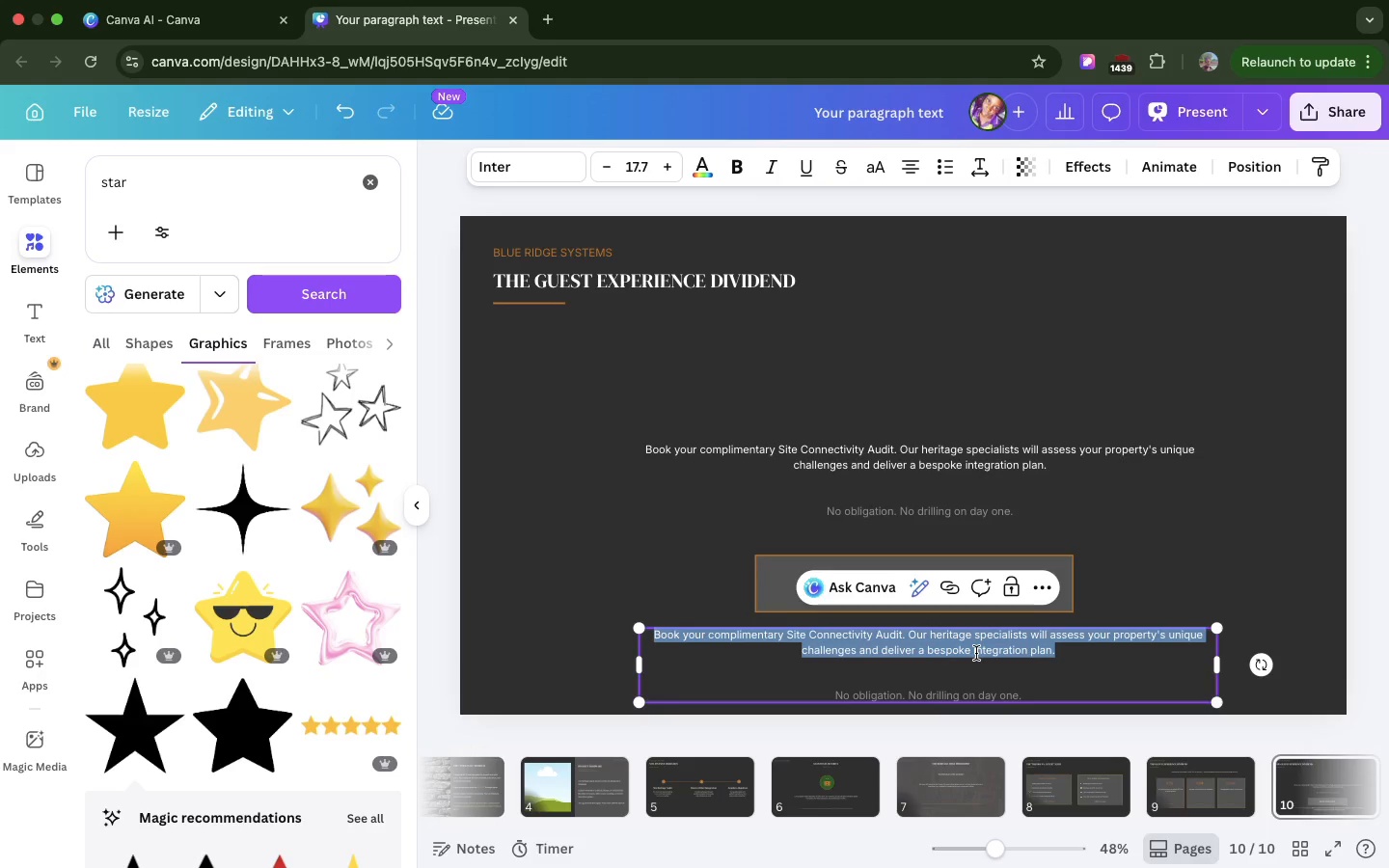 
triple_click([976, 653])
 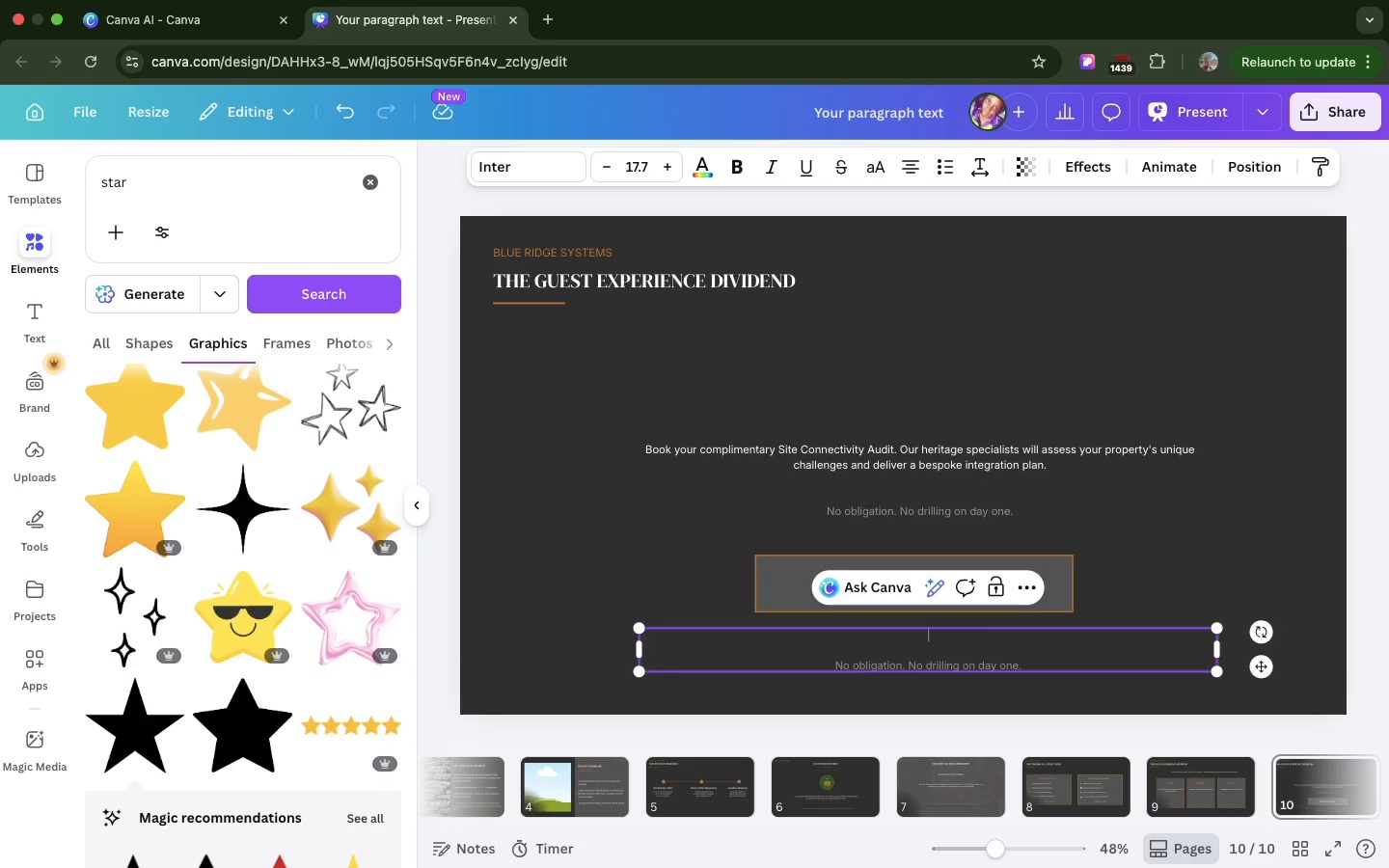 
key(Backspace)
 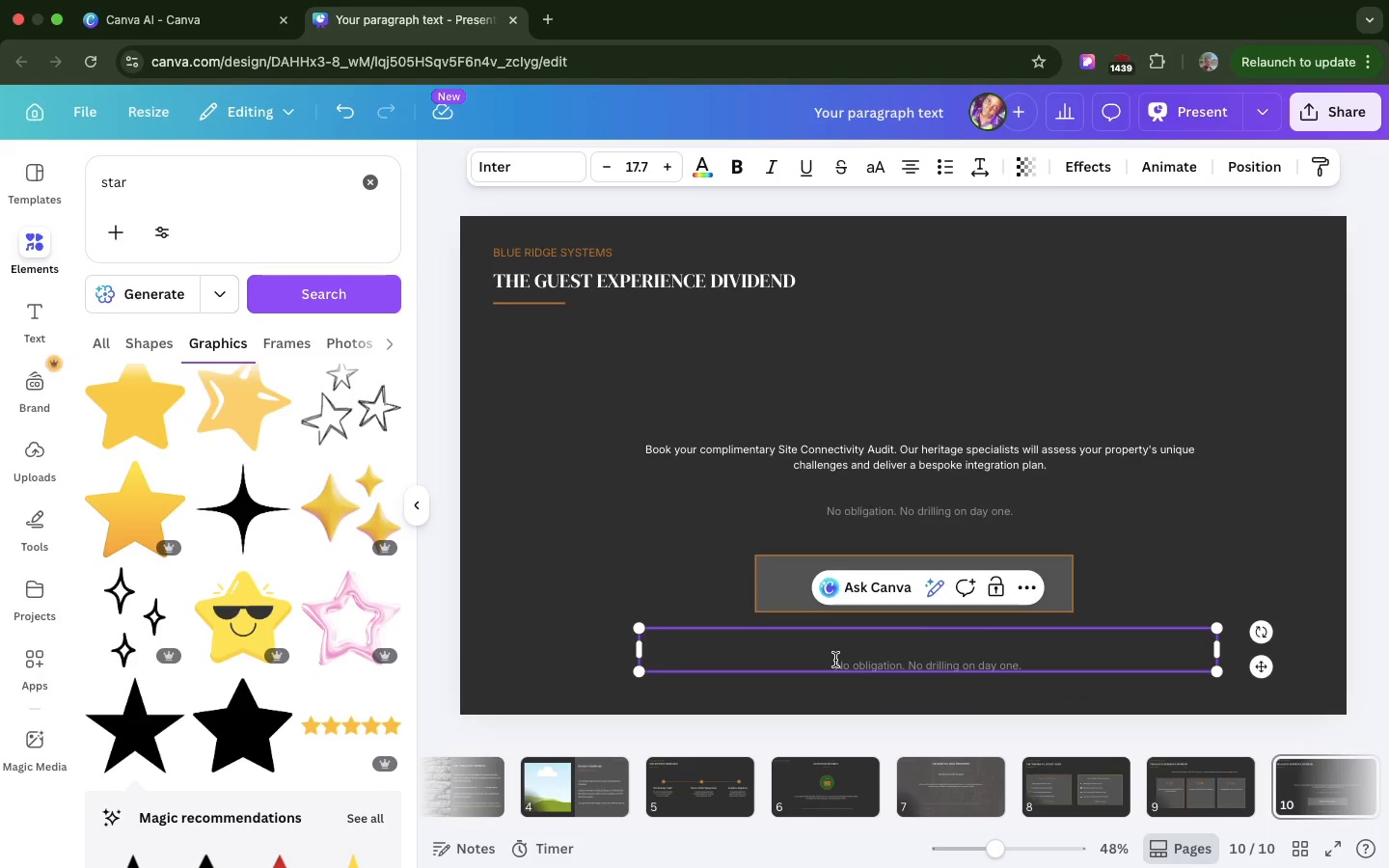 
left_click([835, 660])
 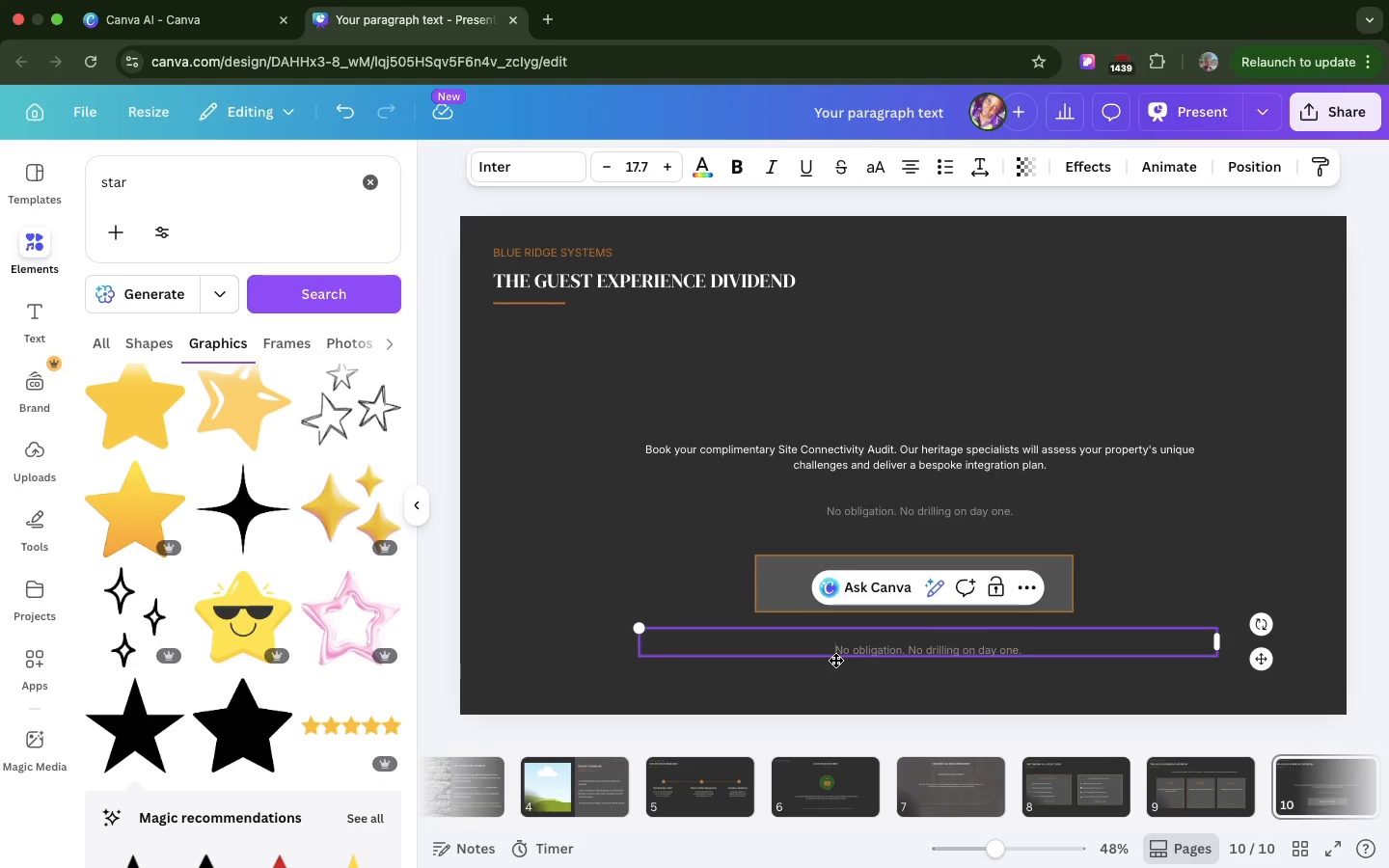 
key(Backspace)
 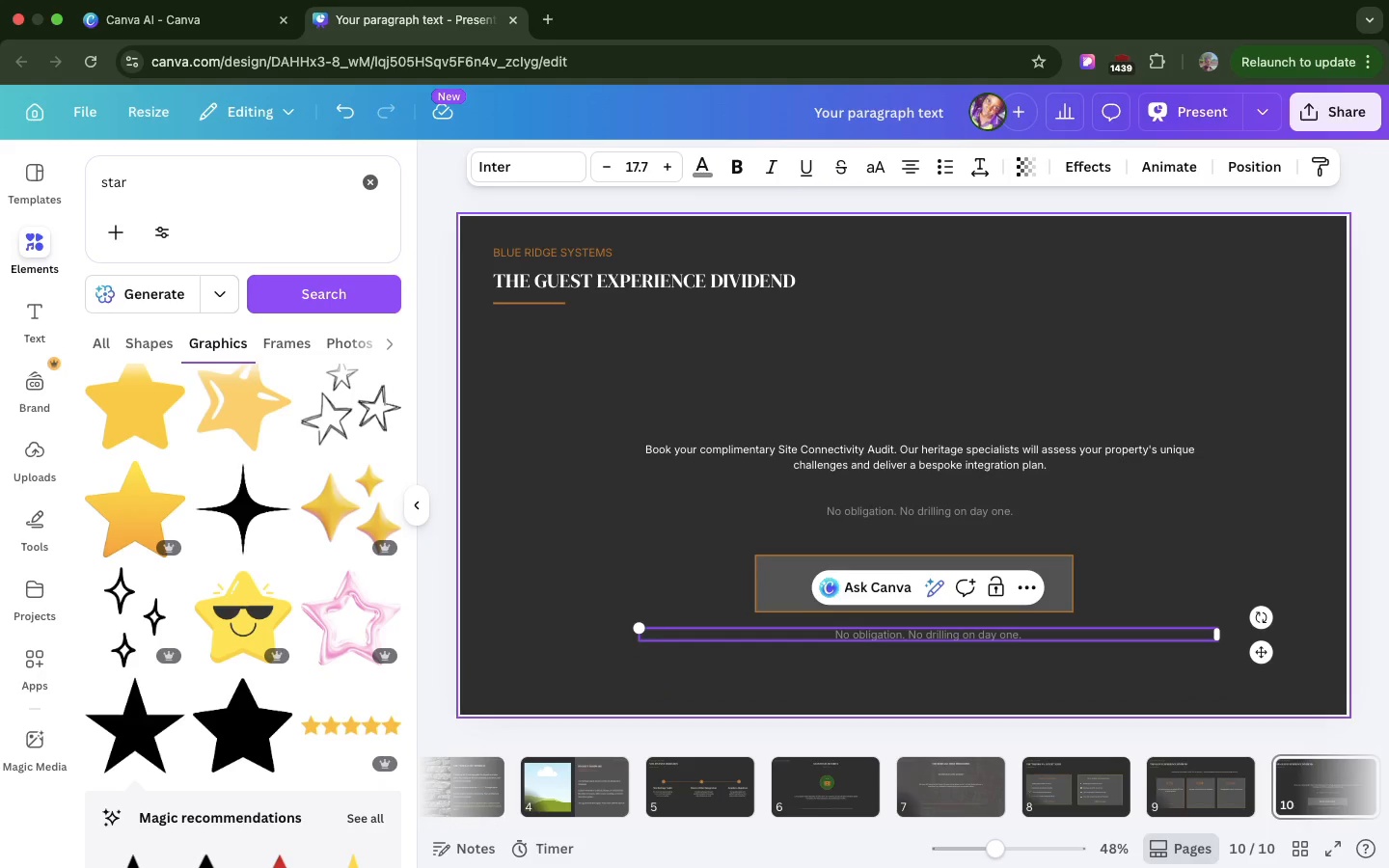 
key(Backspace)
 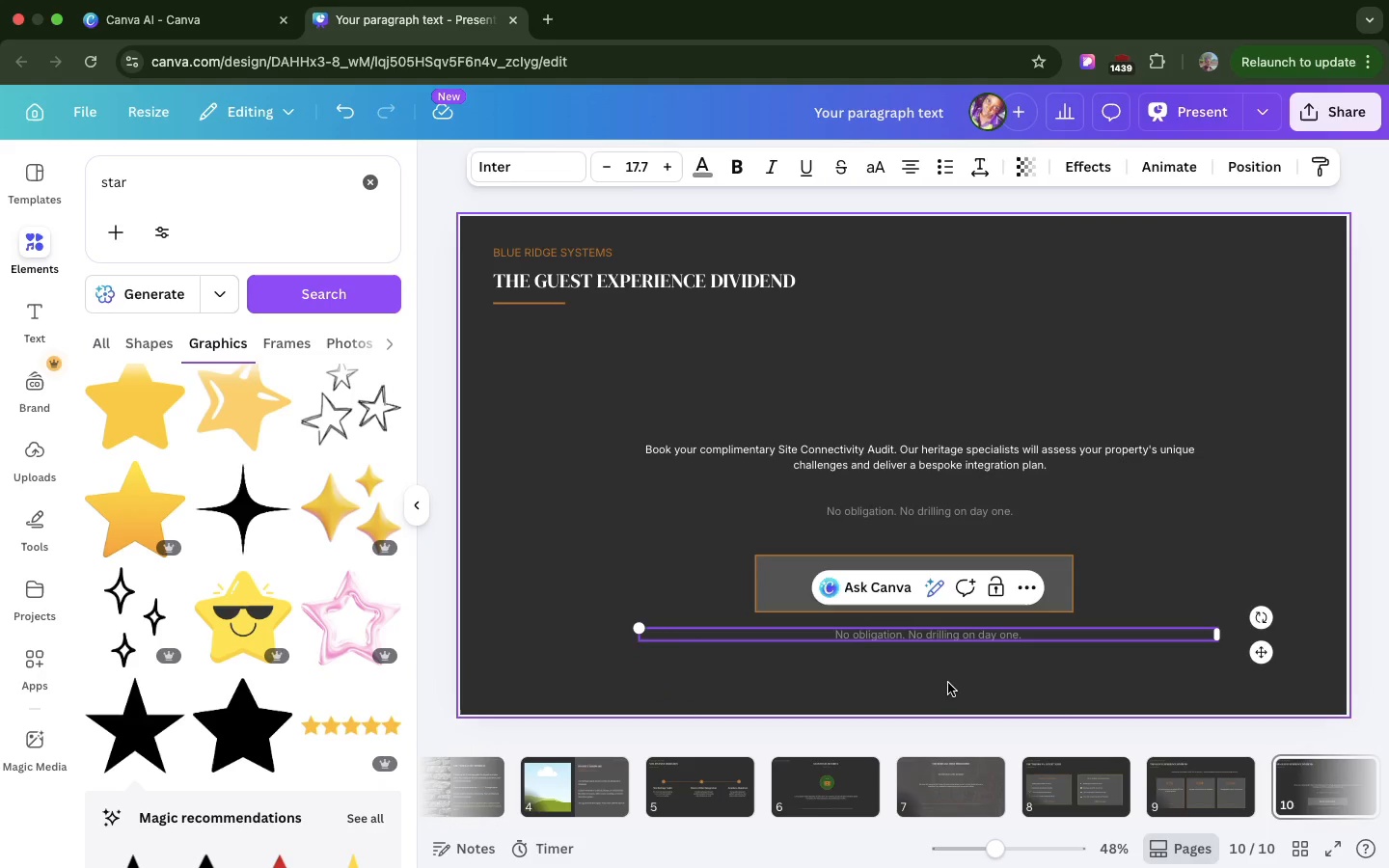 
left_click([948, 683])
 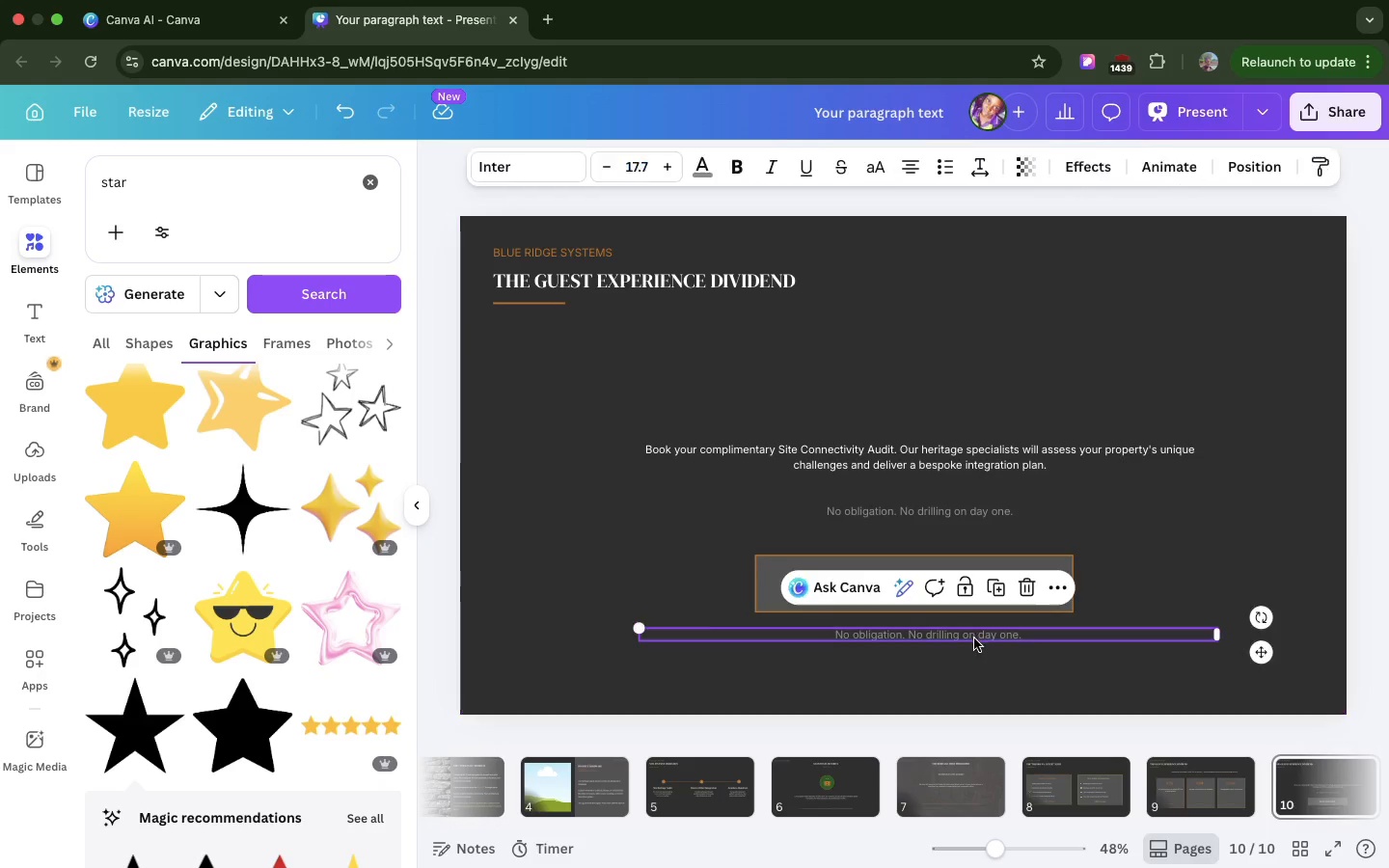 
left_click_drag(start_coordinate=[975, 638], to_coordinate=[961, 660])
 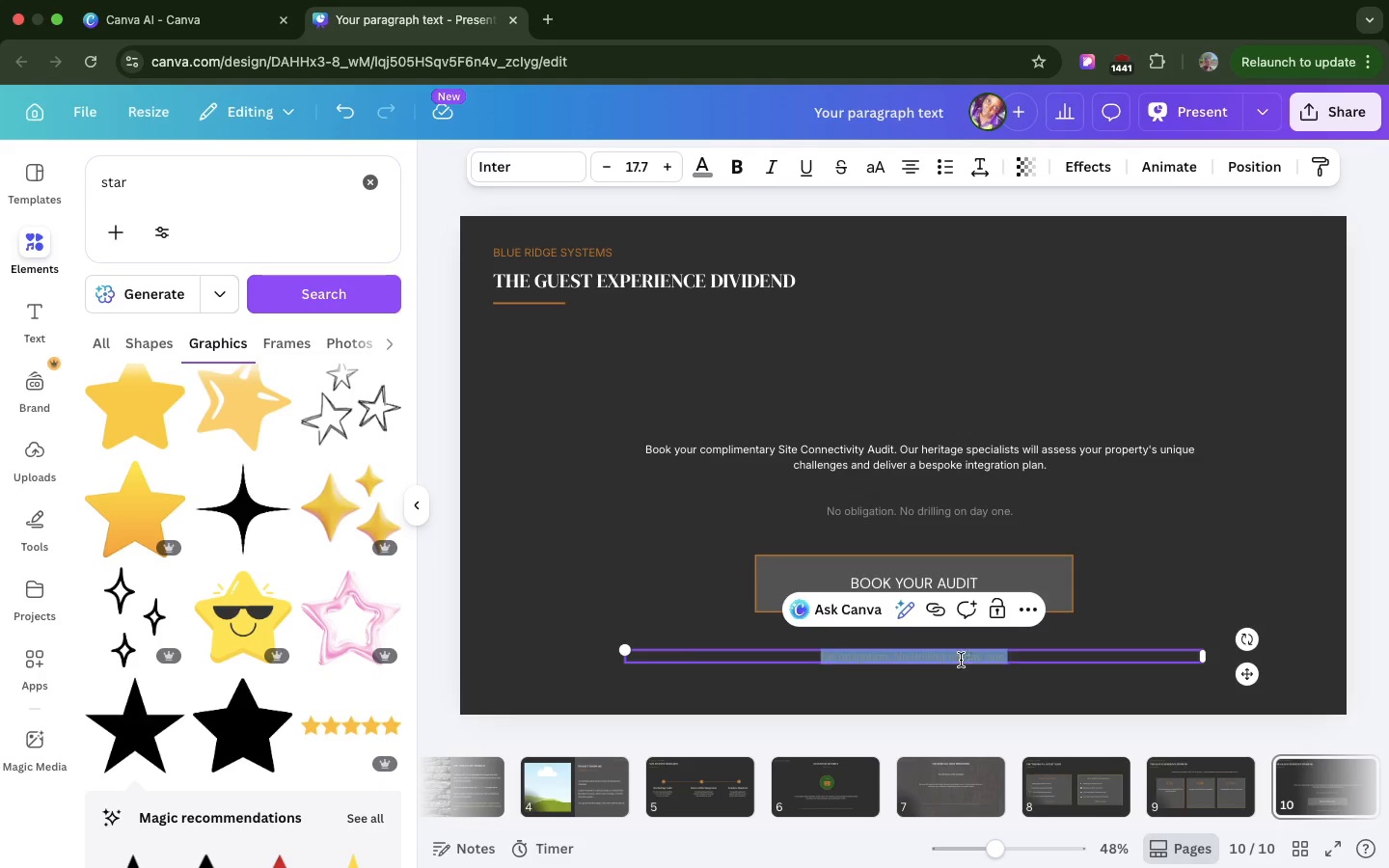 
wait(6.86)
 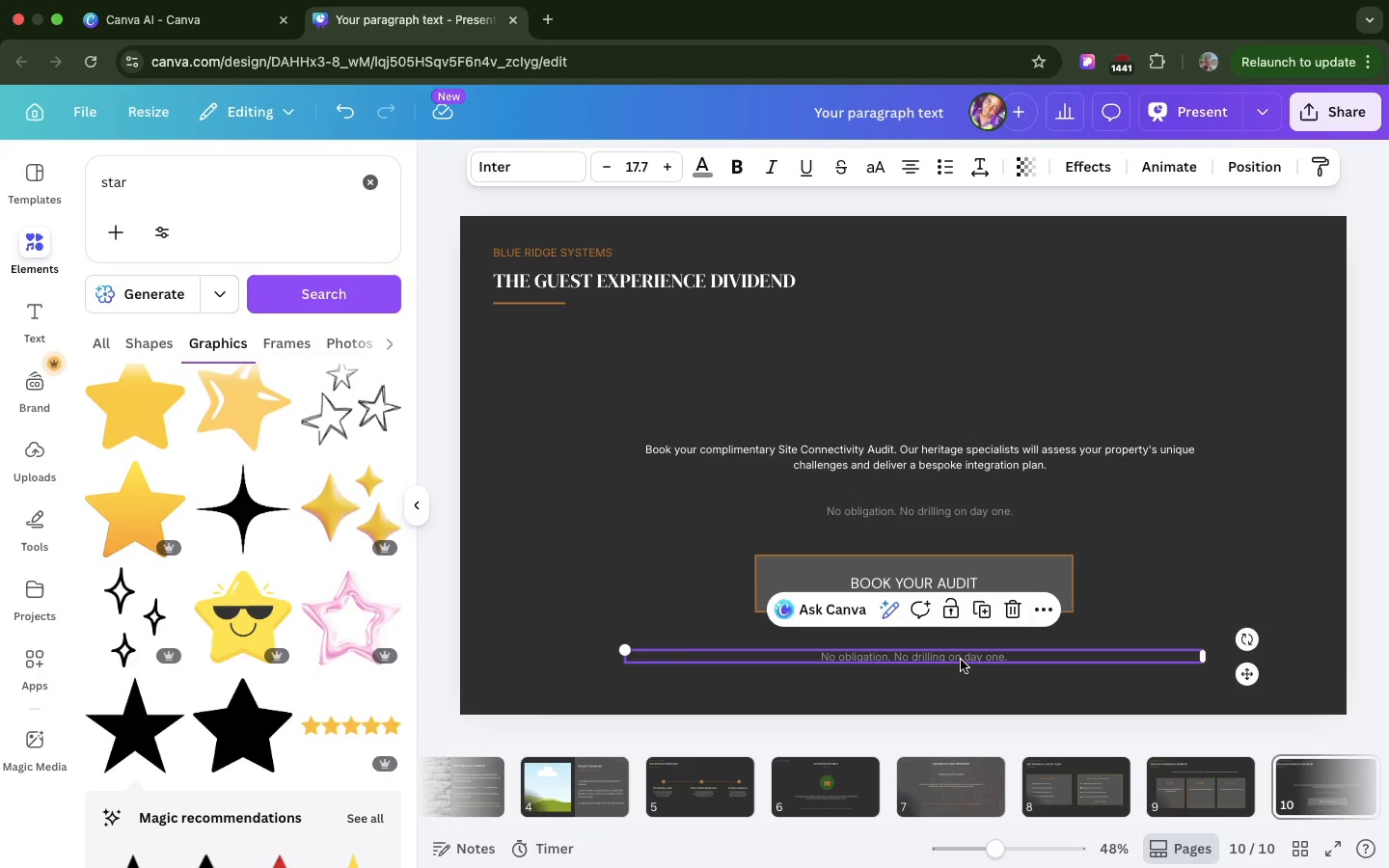 
key(Meta+CommandLeft)
 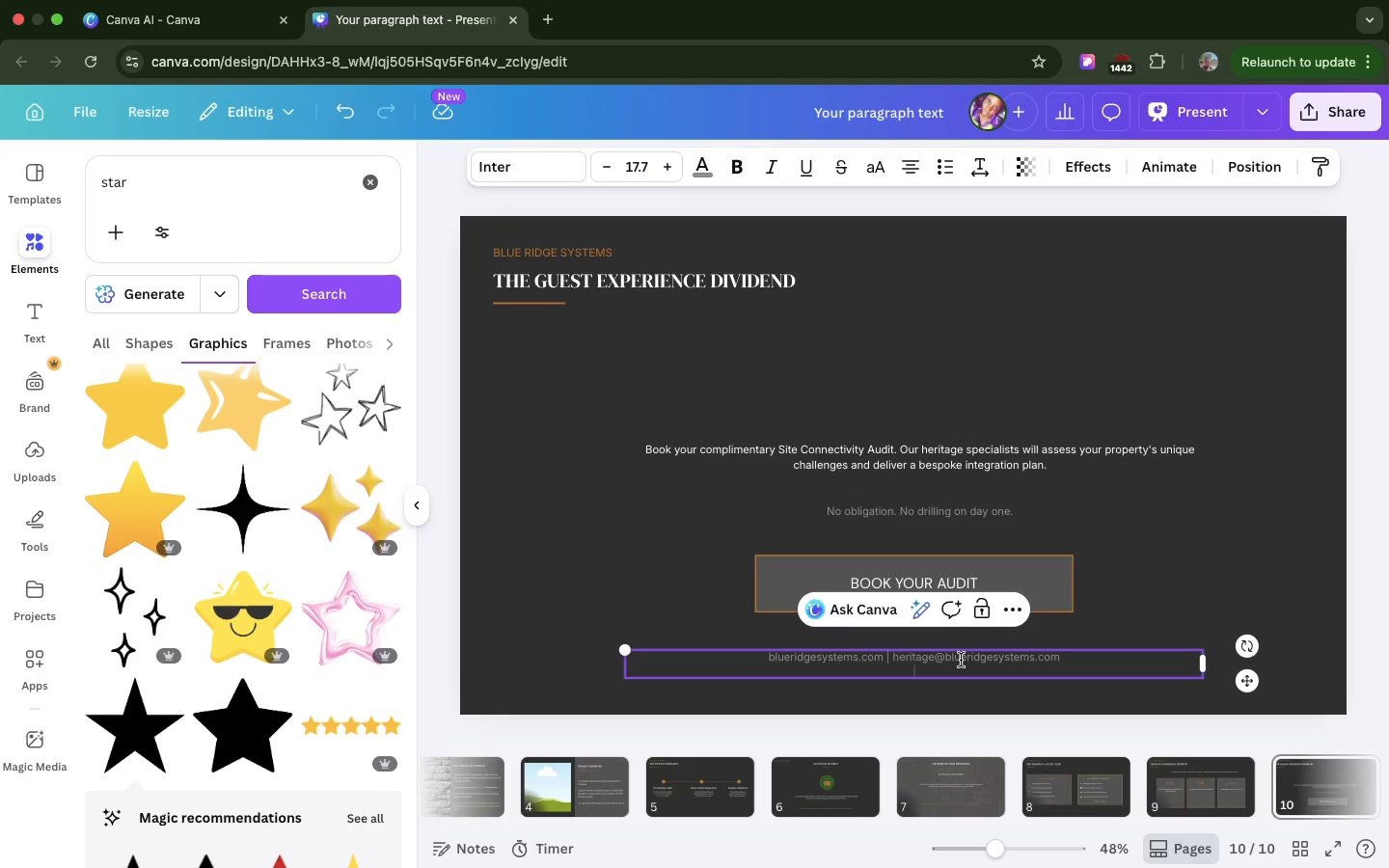 
key(Meta+V)